 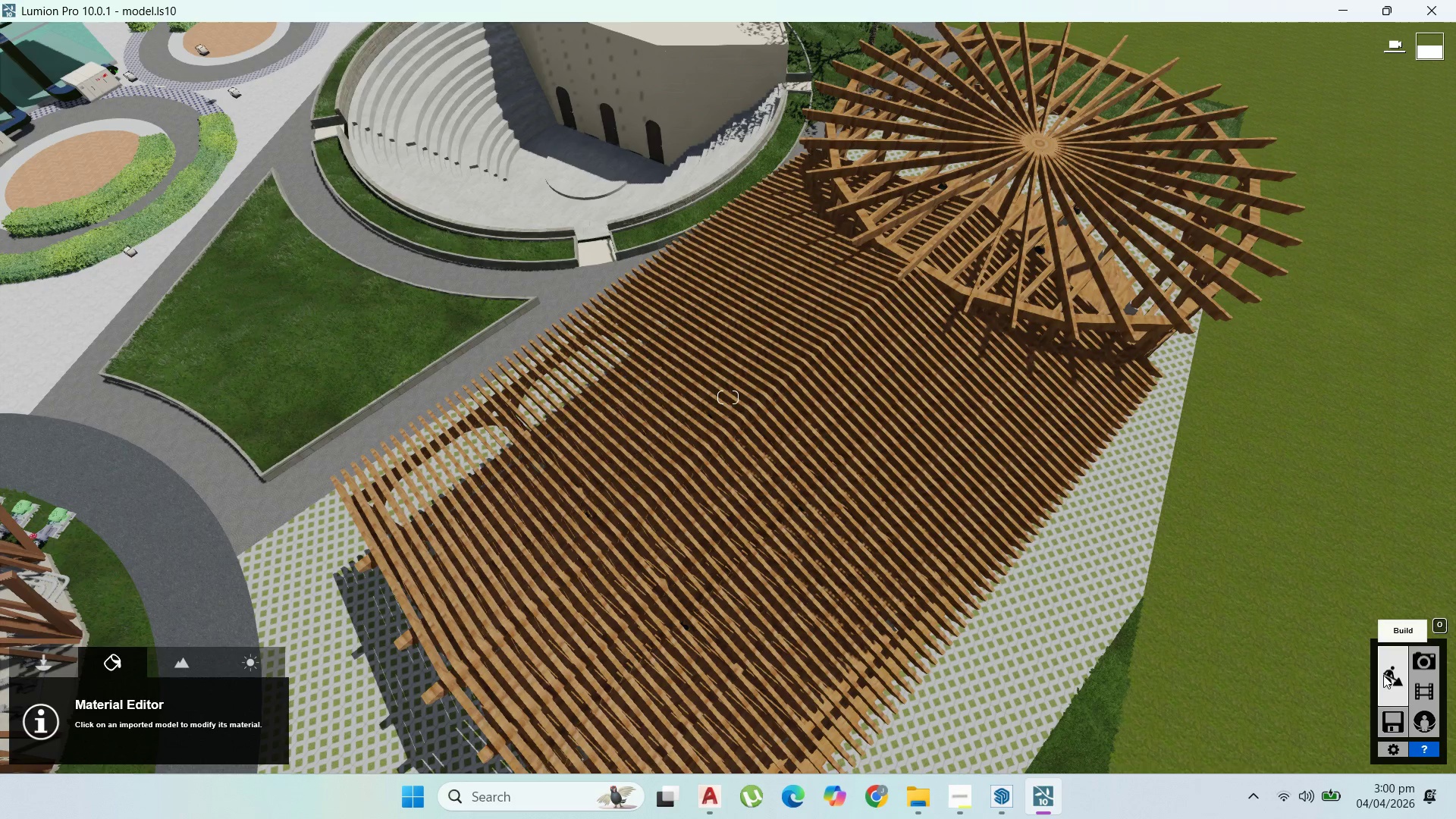 
left_click([1016, 363])
 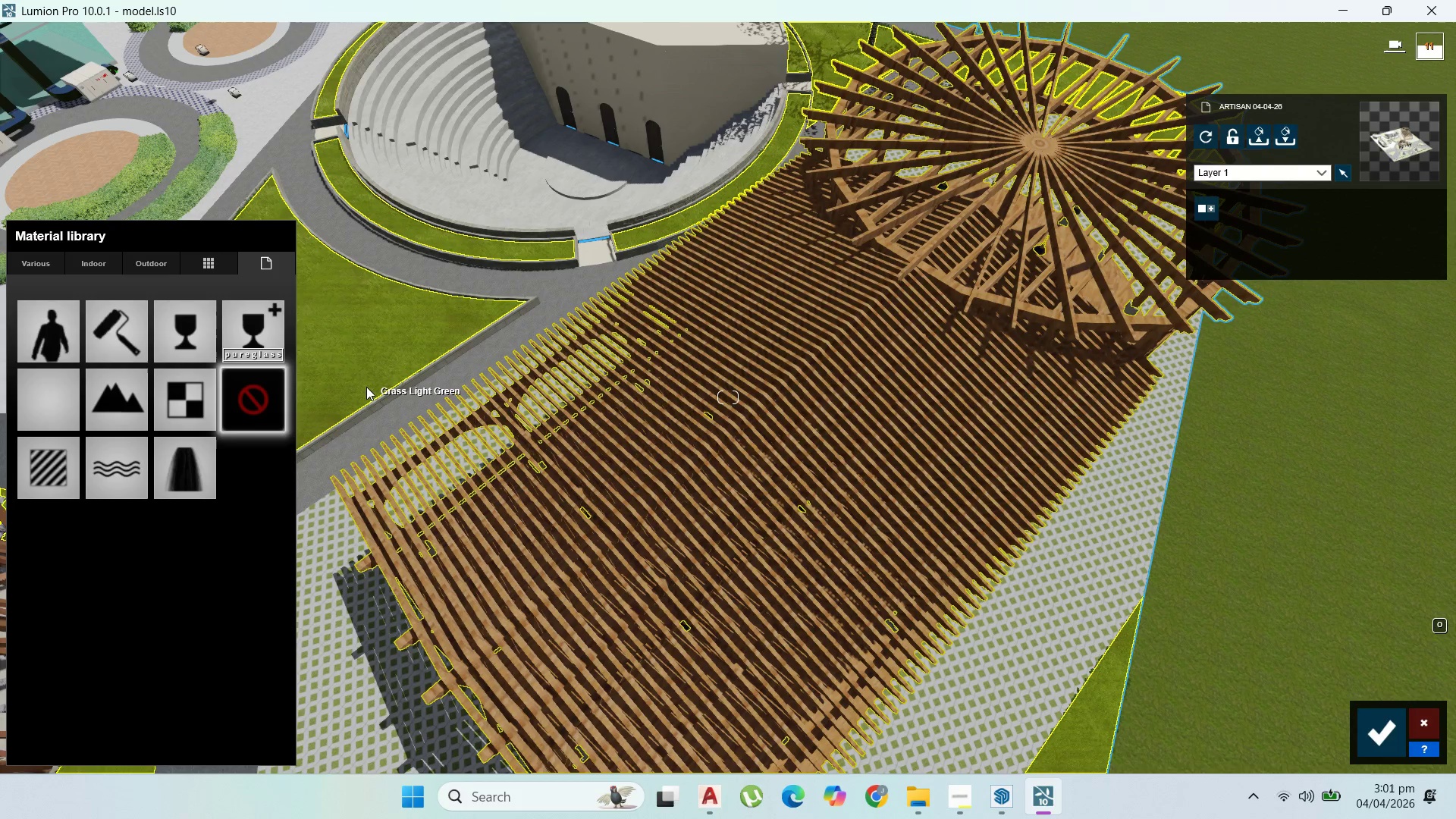 
wait(26.55)
 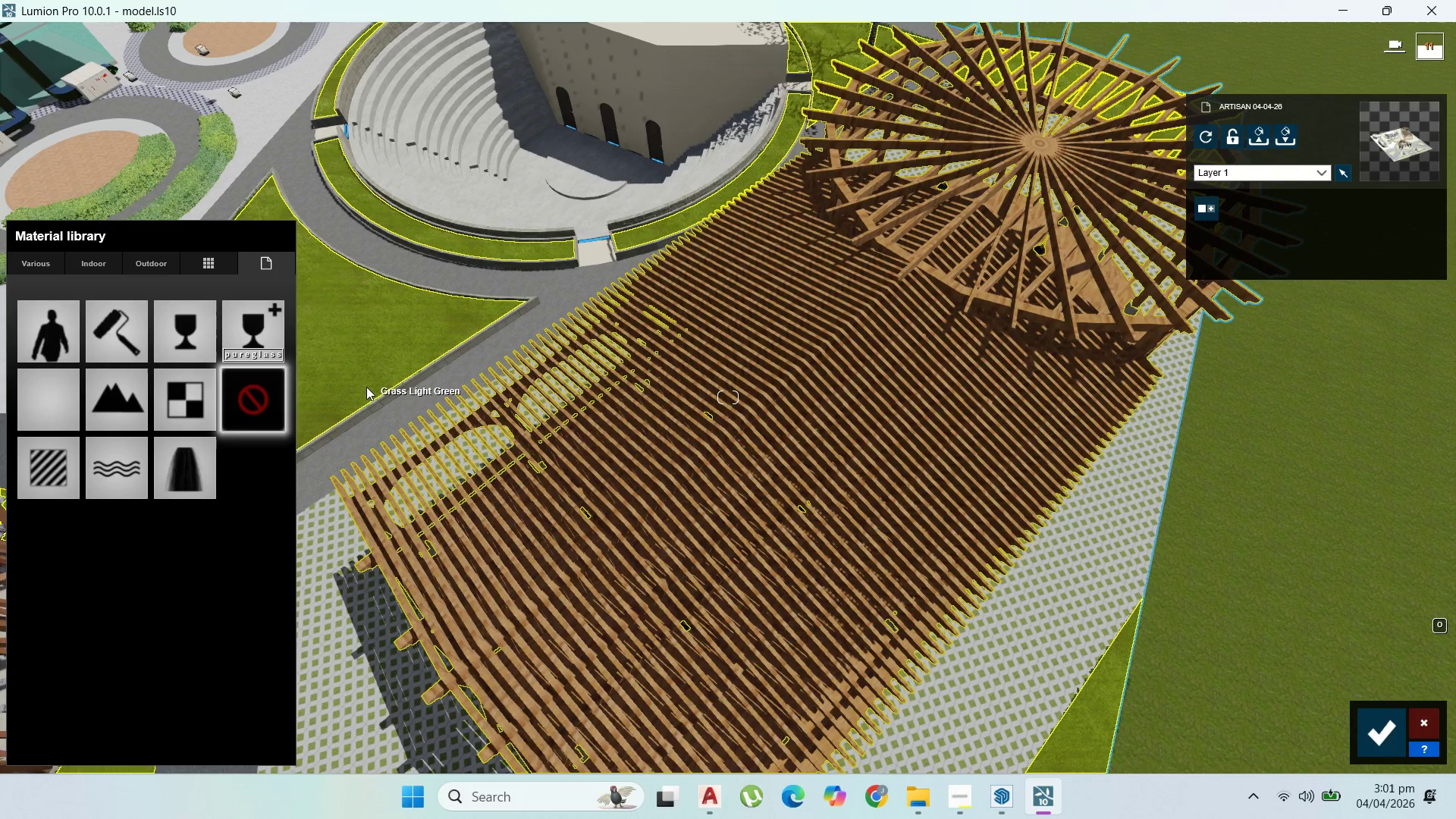 
left_click([149, 262])
 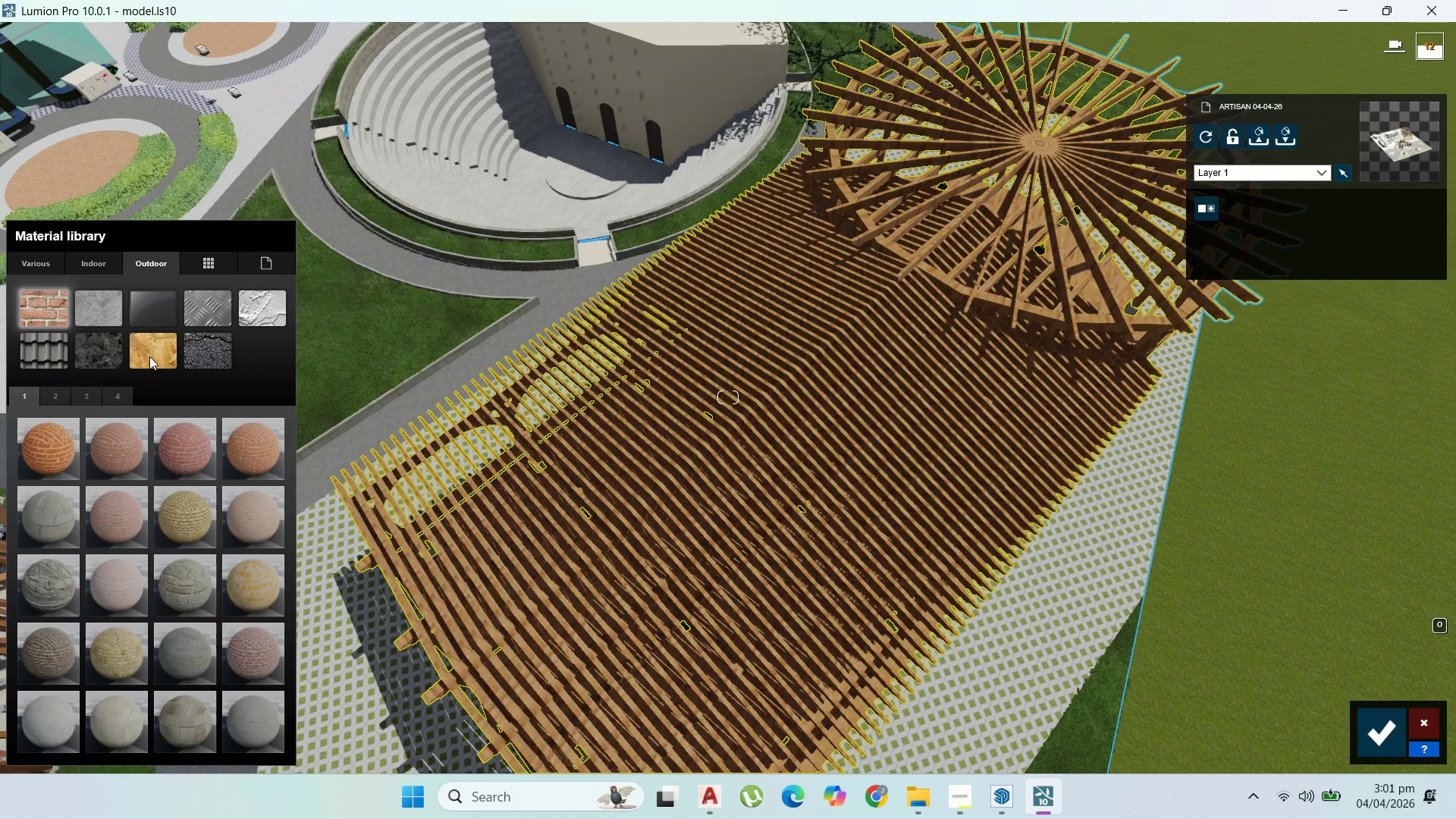 
left_click([149, 365])
 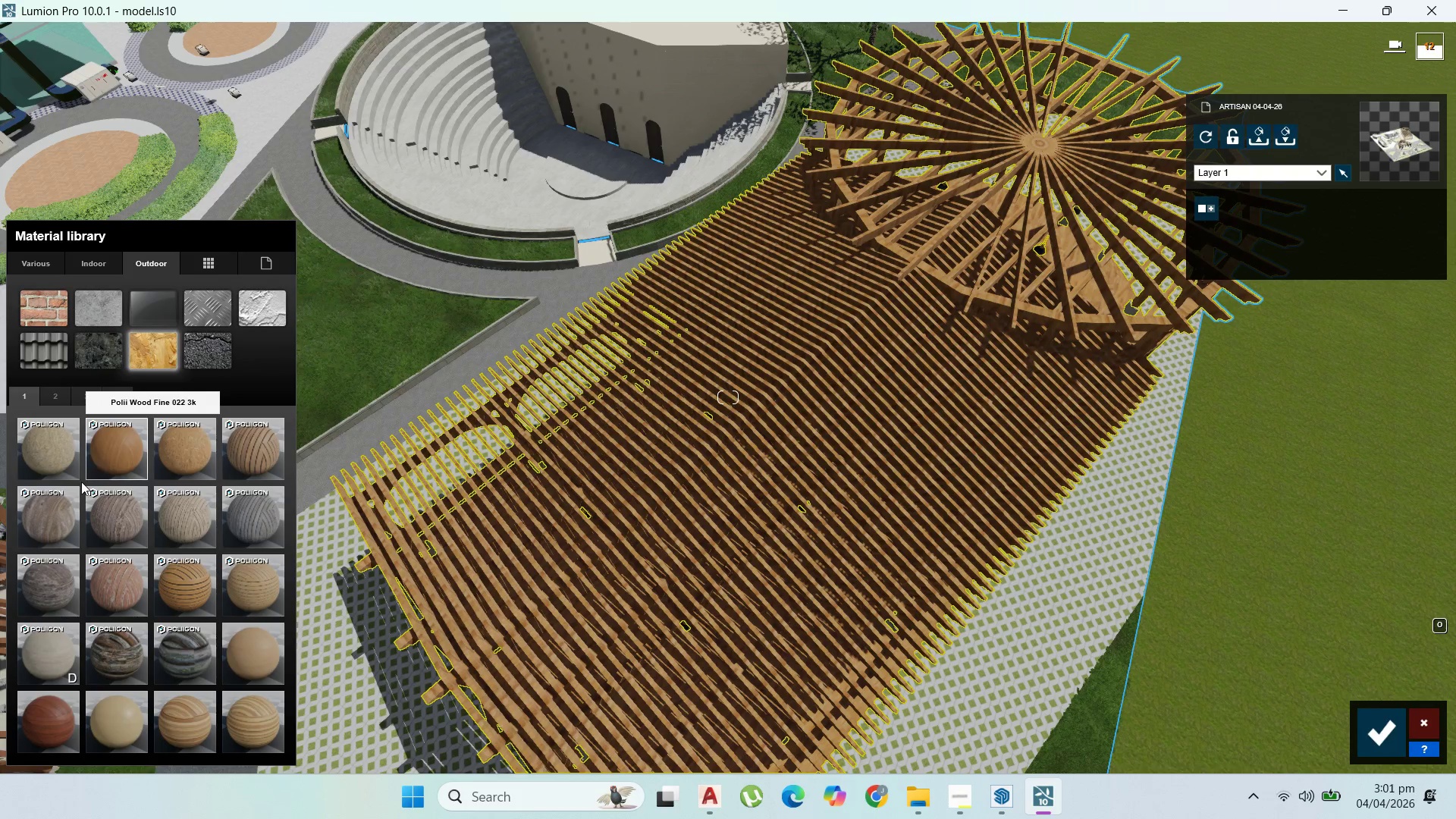 
left_click([61, 511])
 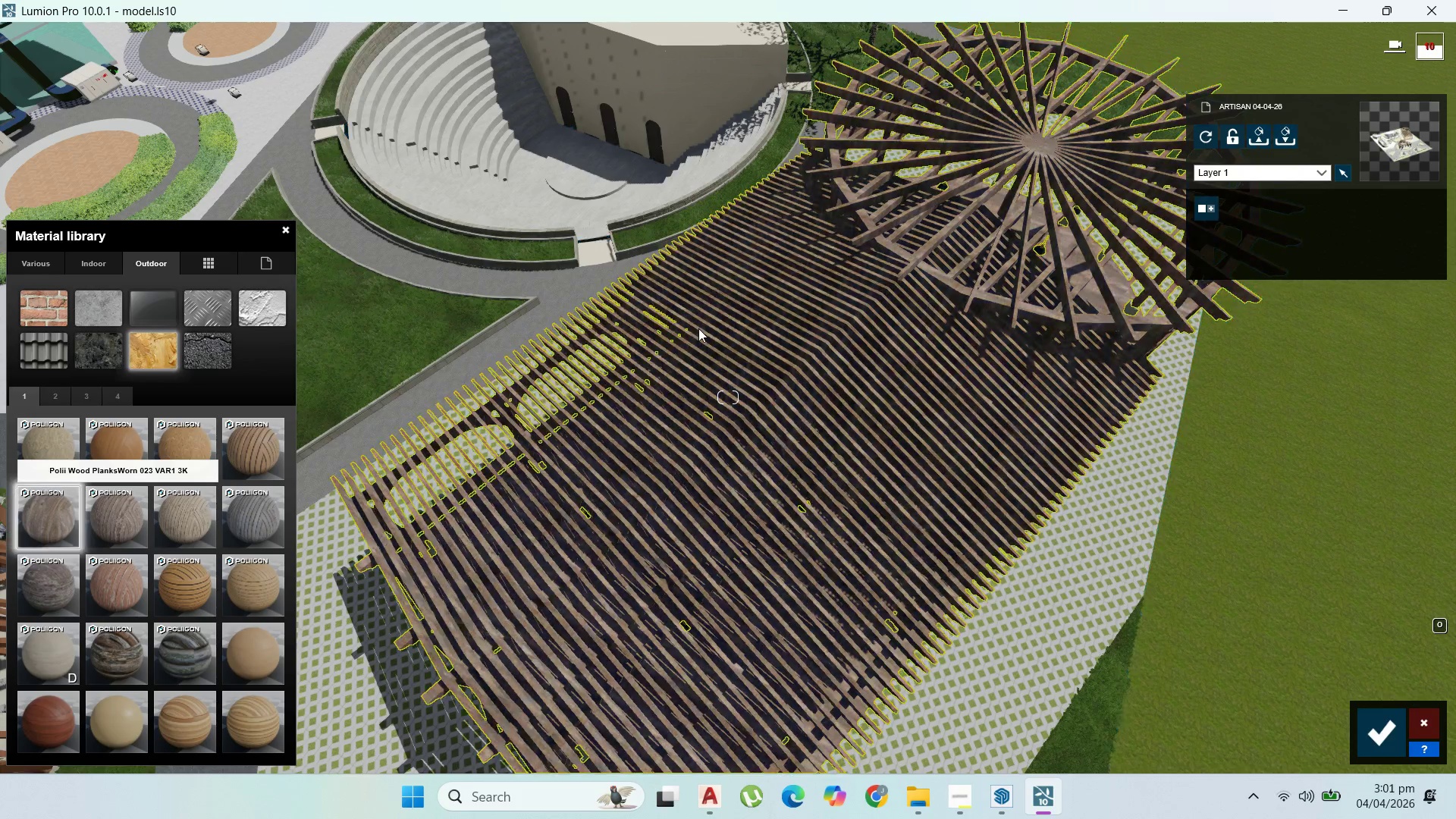 
scroll: coordinate [767, 384], scroll_direction: up, amount: 16.0
 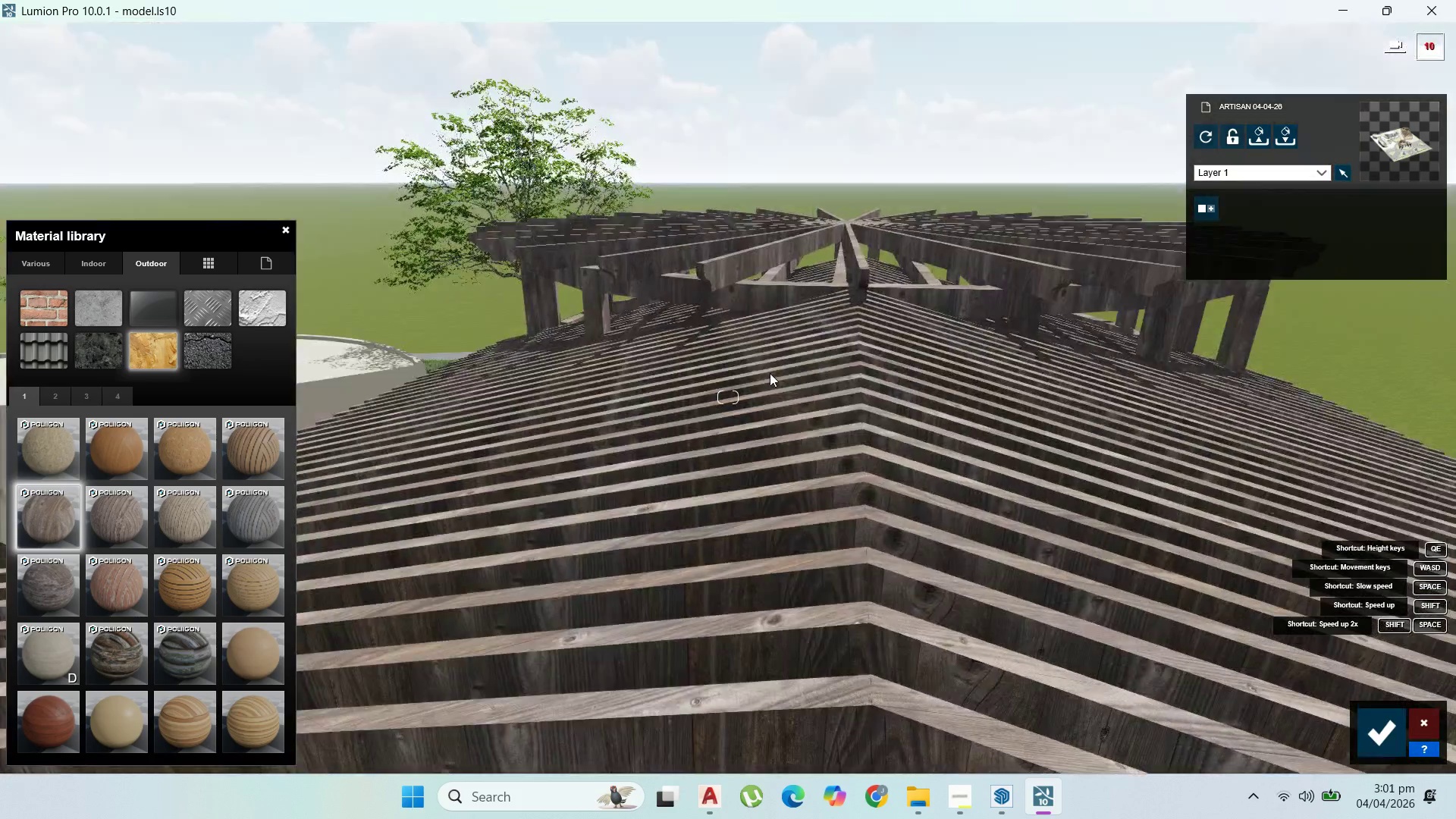 
scroll: coordinate [786, 513], scroll_direction: down, amount: 59.0
 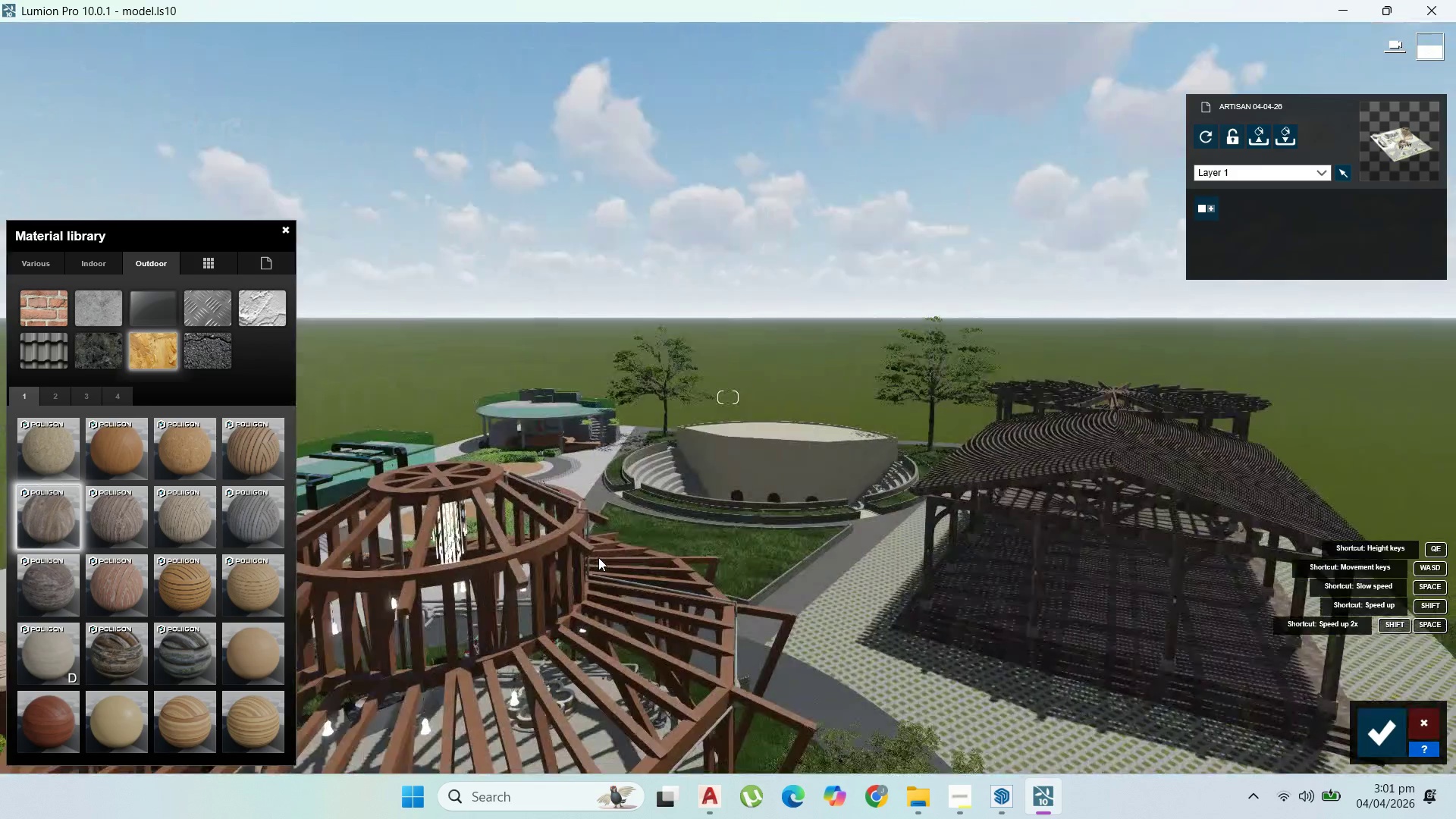 
scroll: coordinate [858, 653], scroll_direction: up, amount: 21.0
 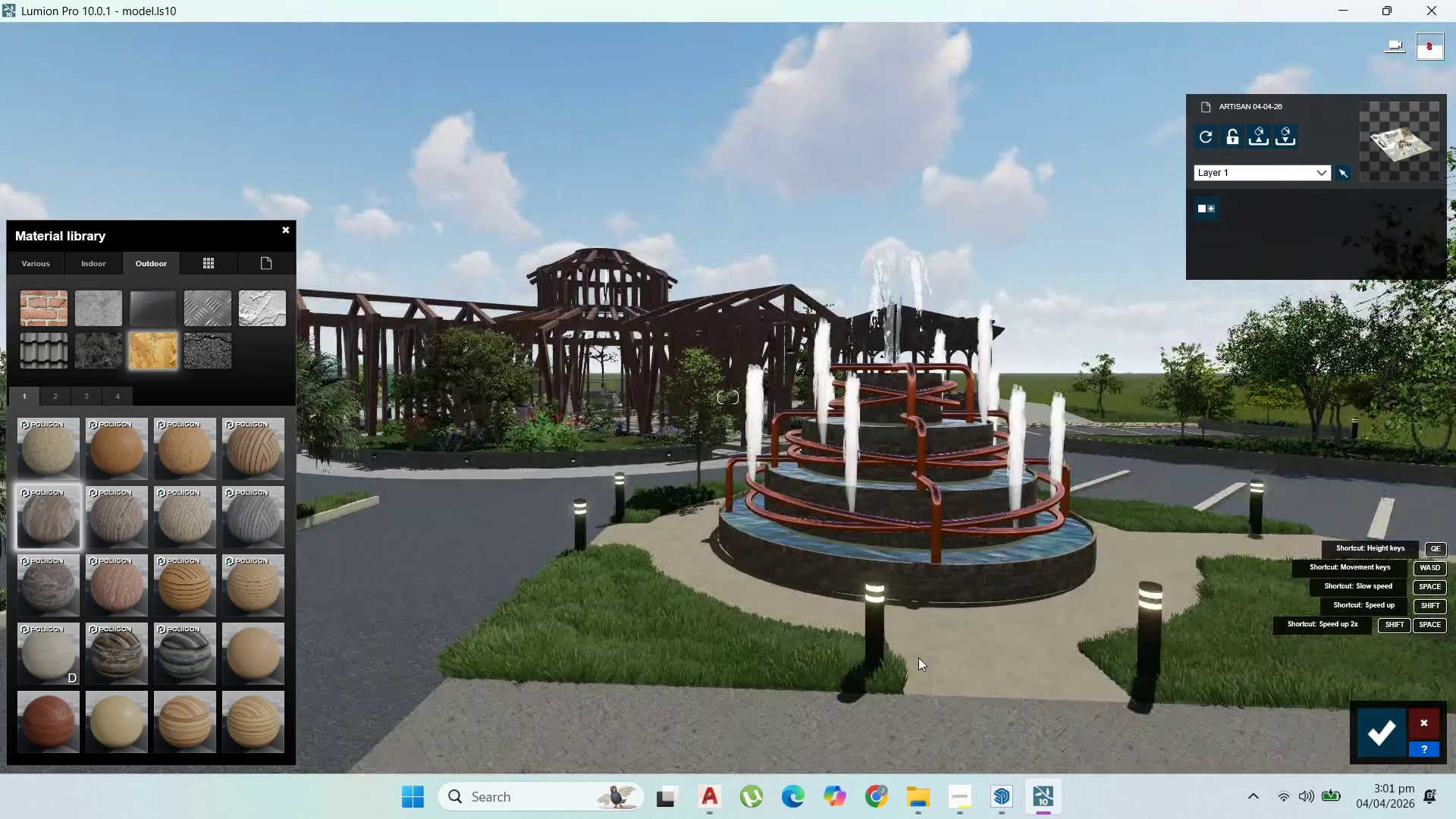 
hold_key(key=A, duration=1.5)
 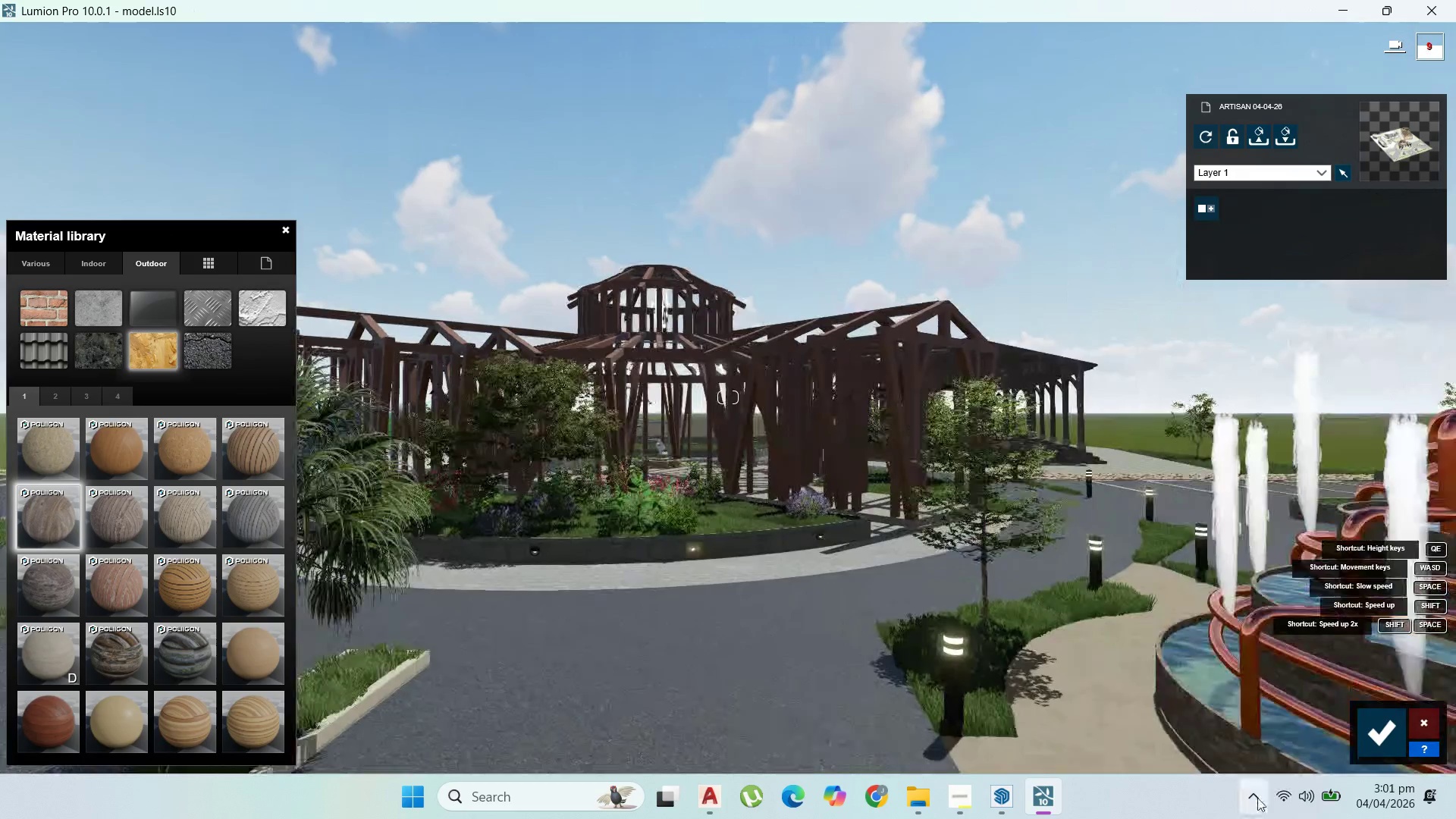 
scroll: coordinate [919, 657], scroll_direction: up, amount: 2.0
 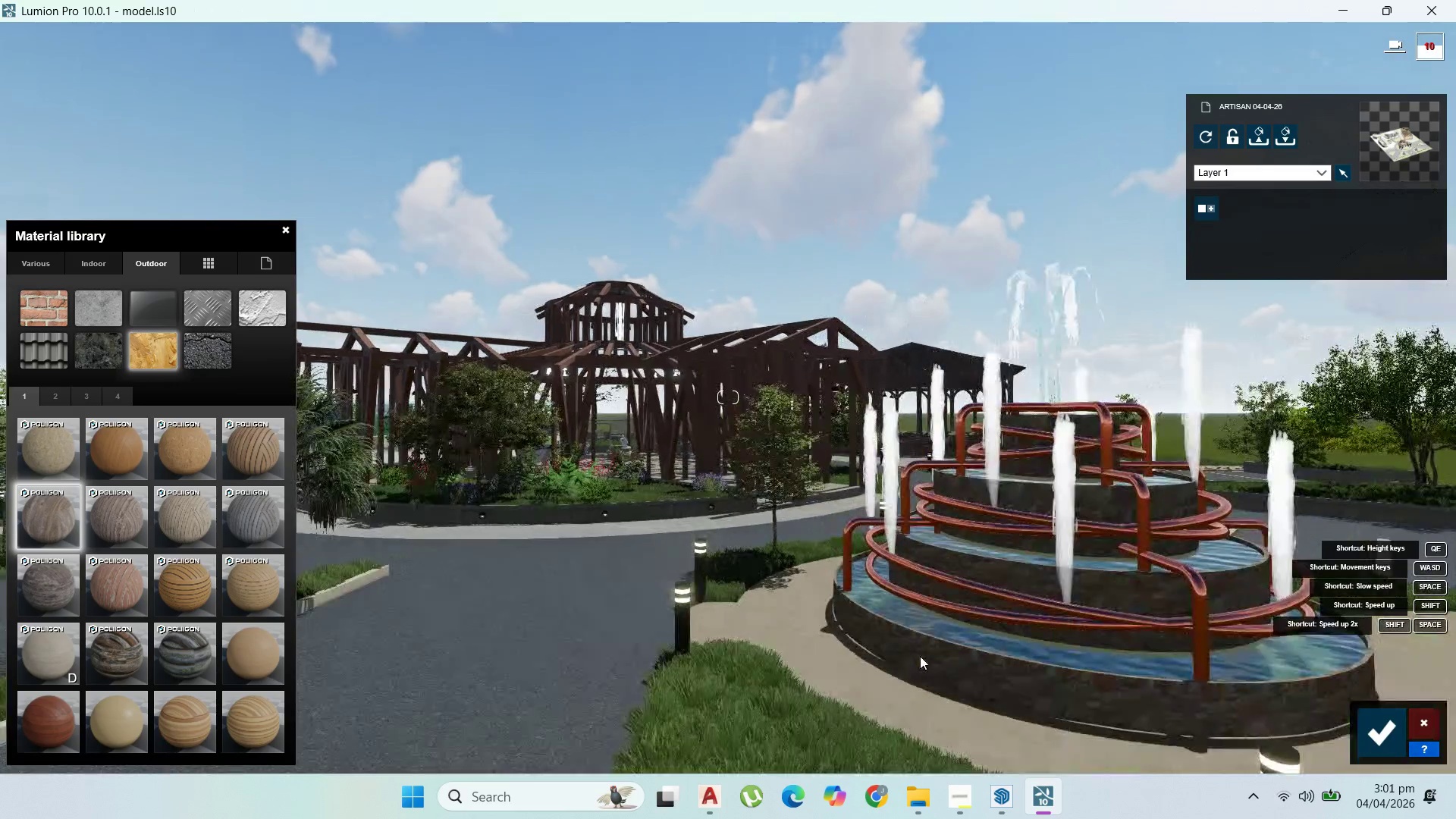 
hold_key(key=A, duration=1.5)
 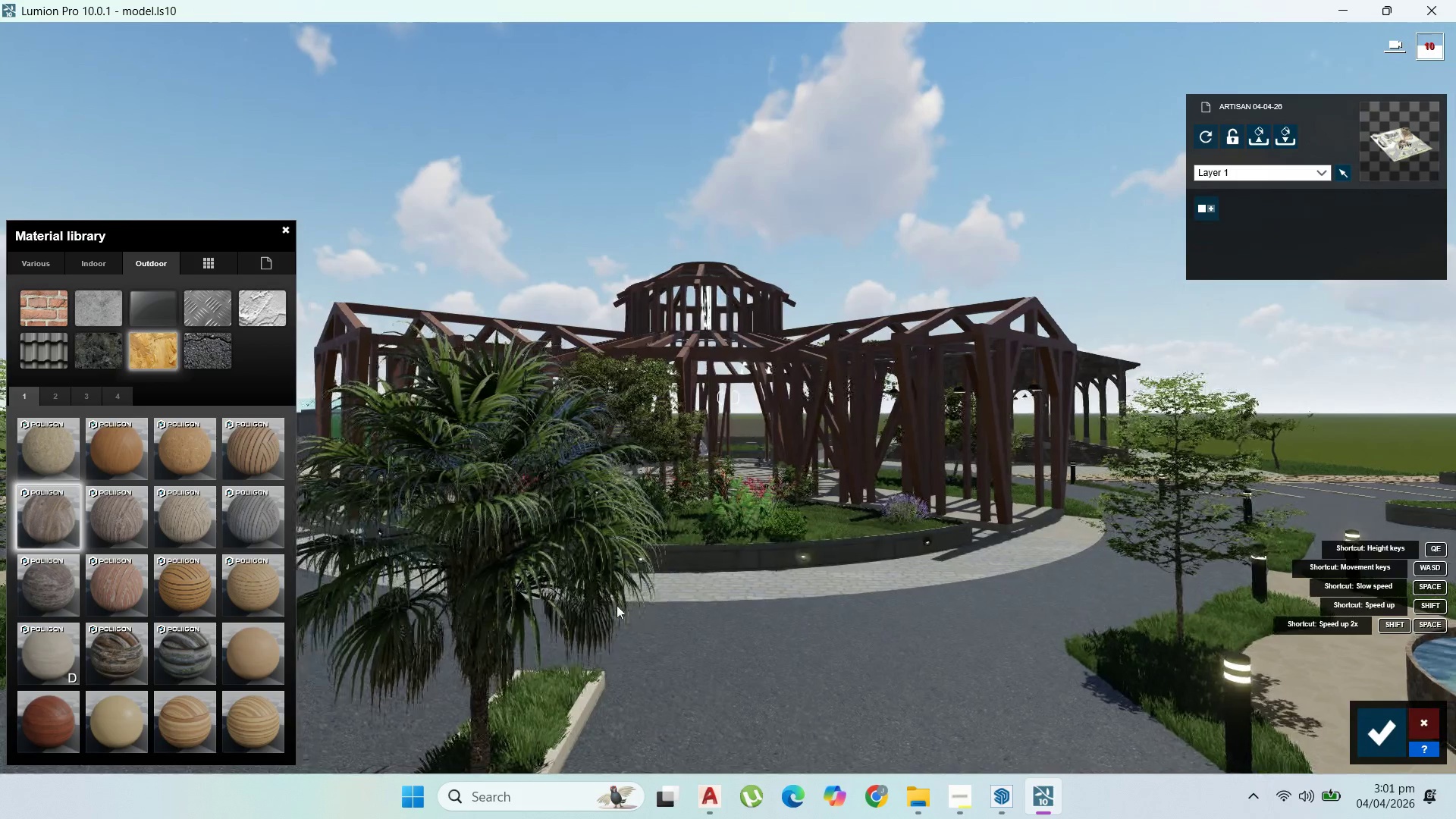 
hold_key(key=A, duration=0.55)
 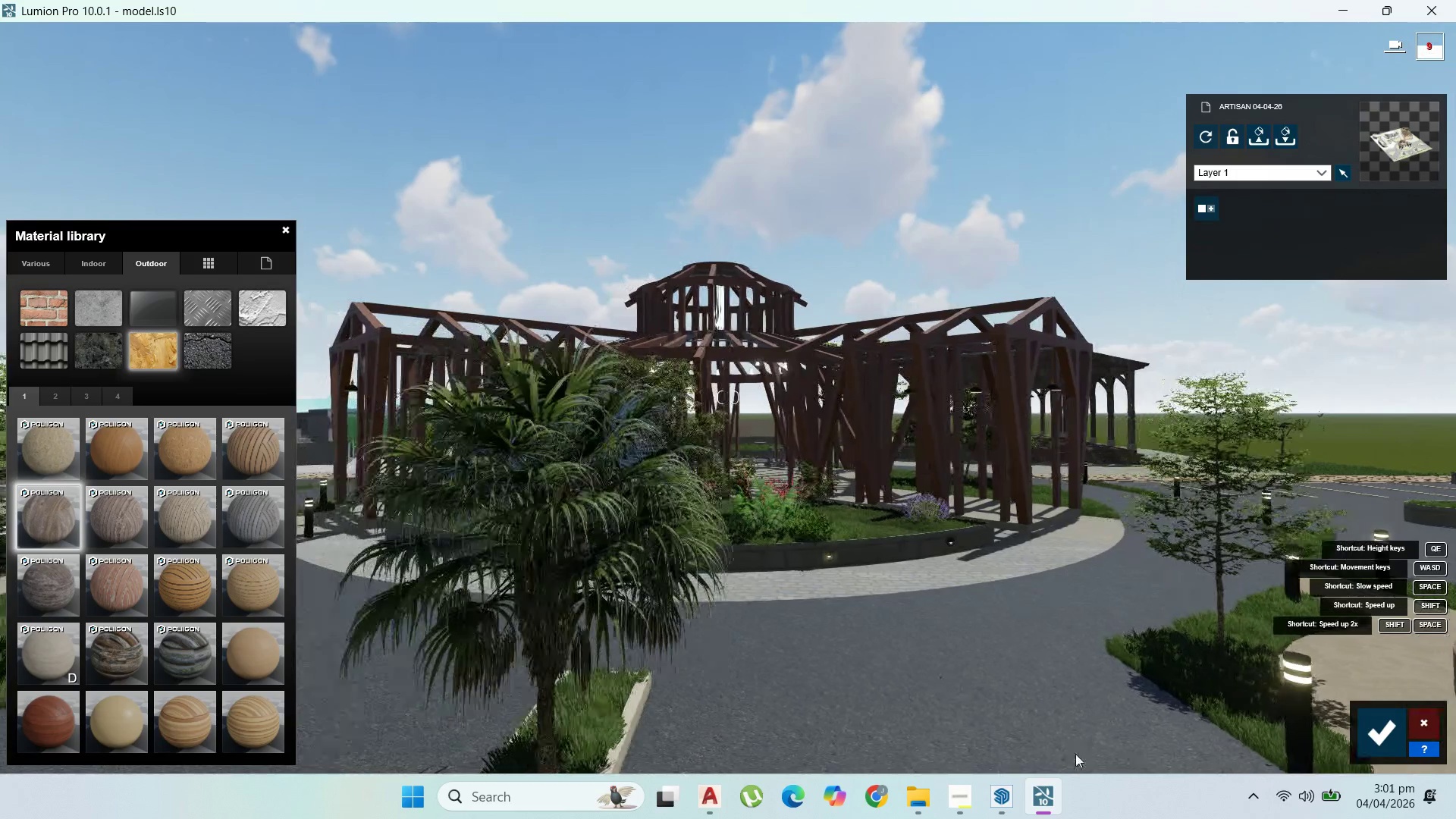 
hold_key(key=A, duration=1.52)
 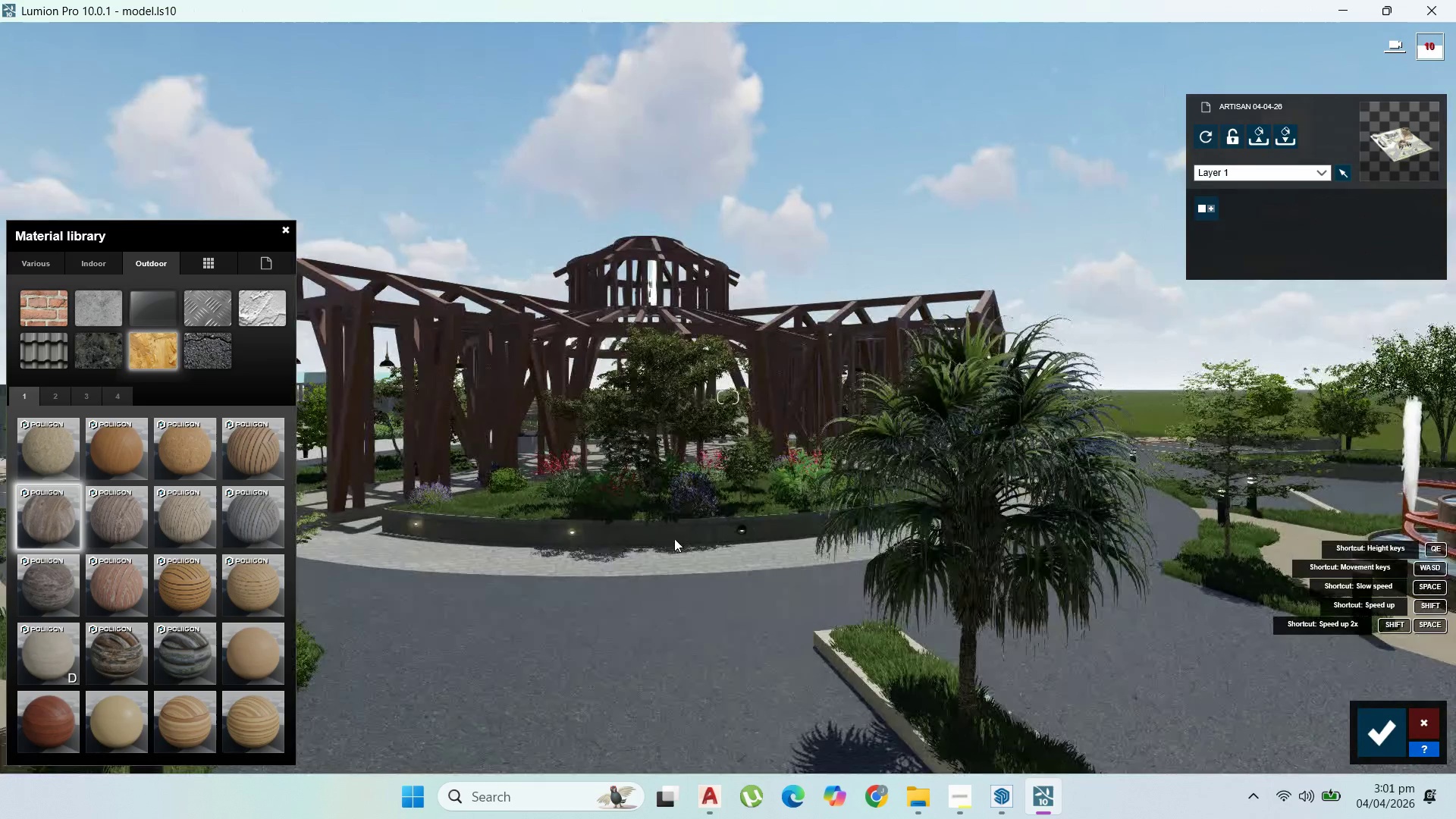 
hold_key(key=A, duration=0.92)
 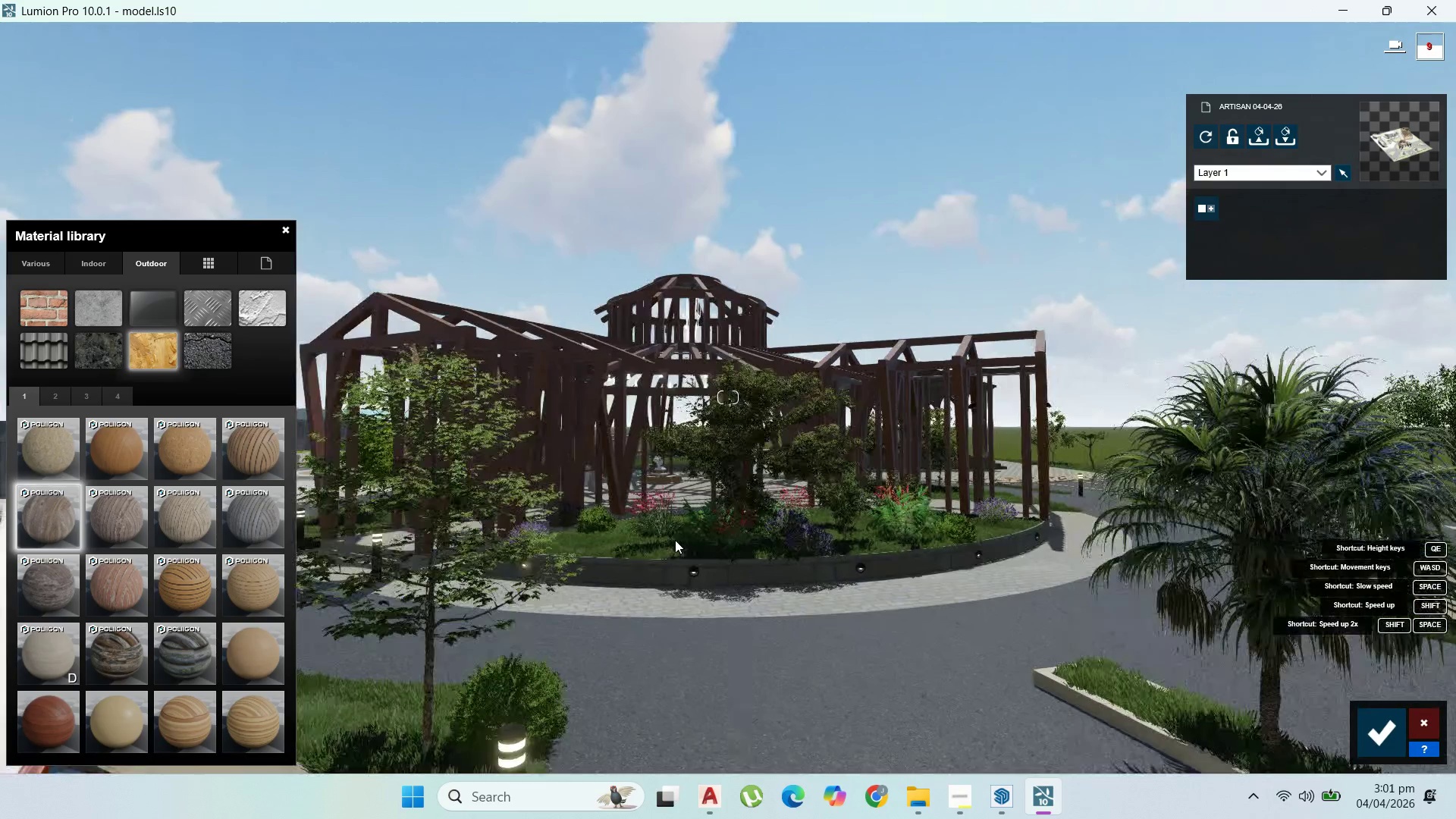 
hold_key(key=W, duration=0.89)
 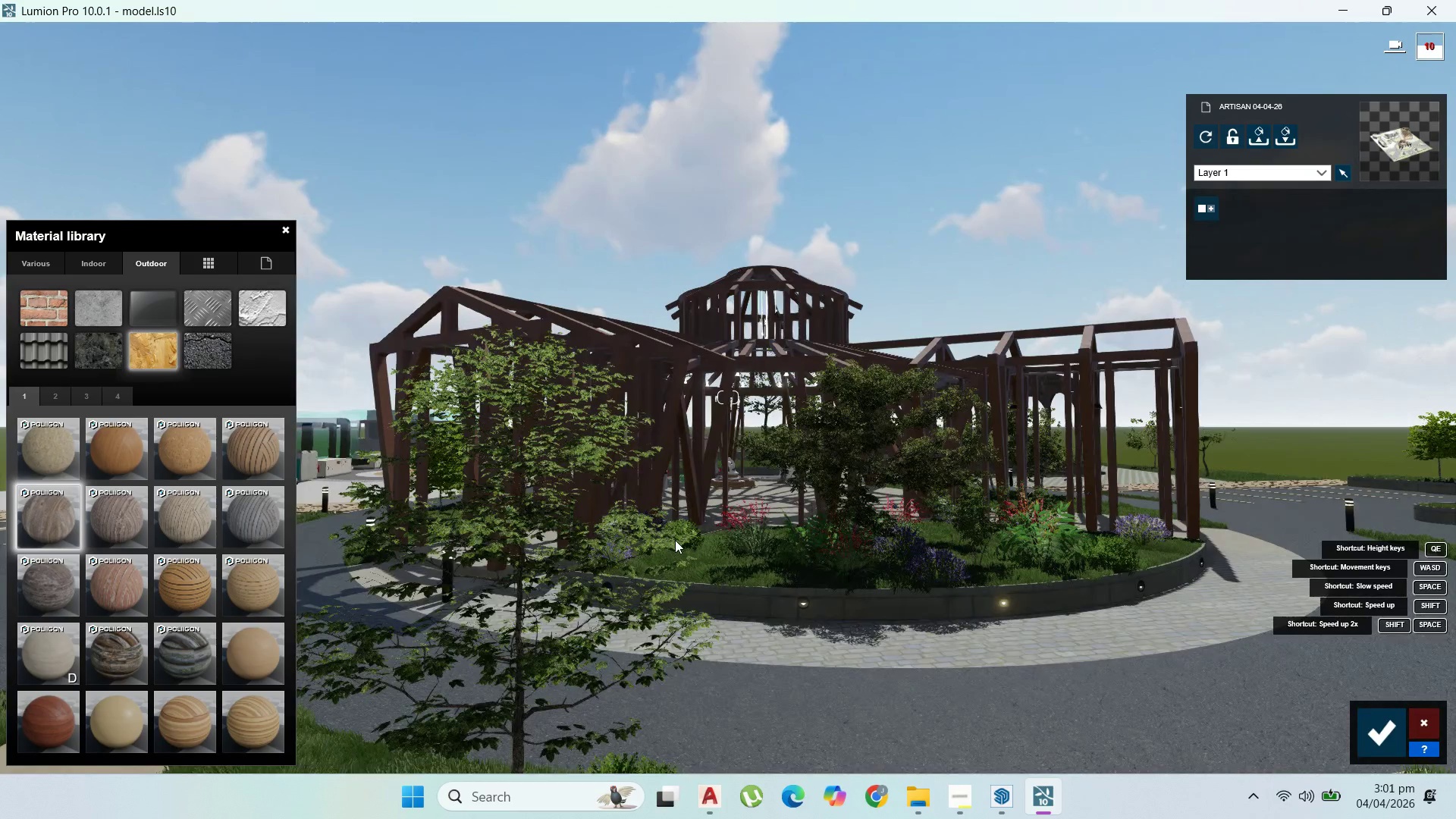 
type(wwqeeaa)
 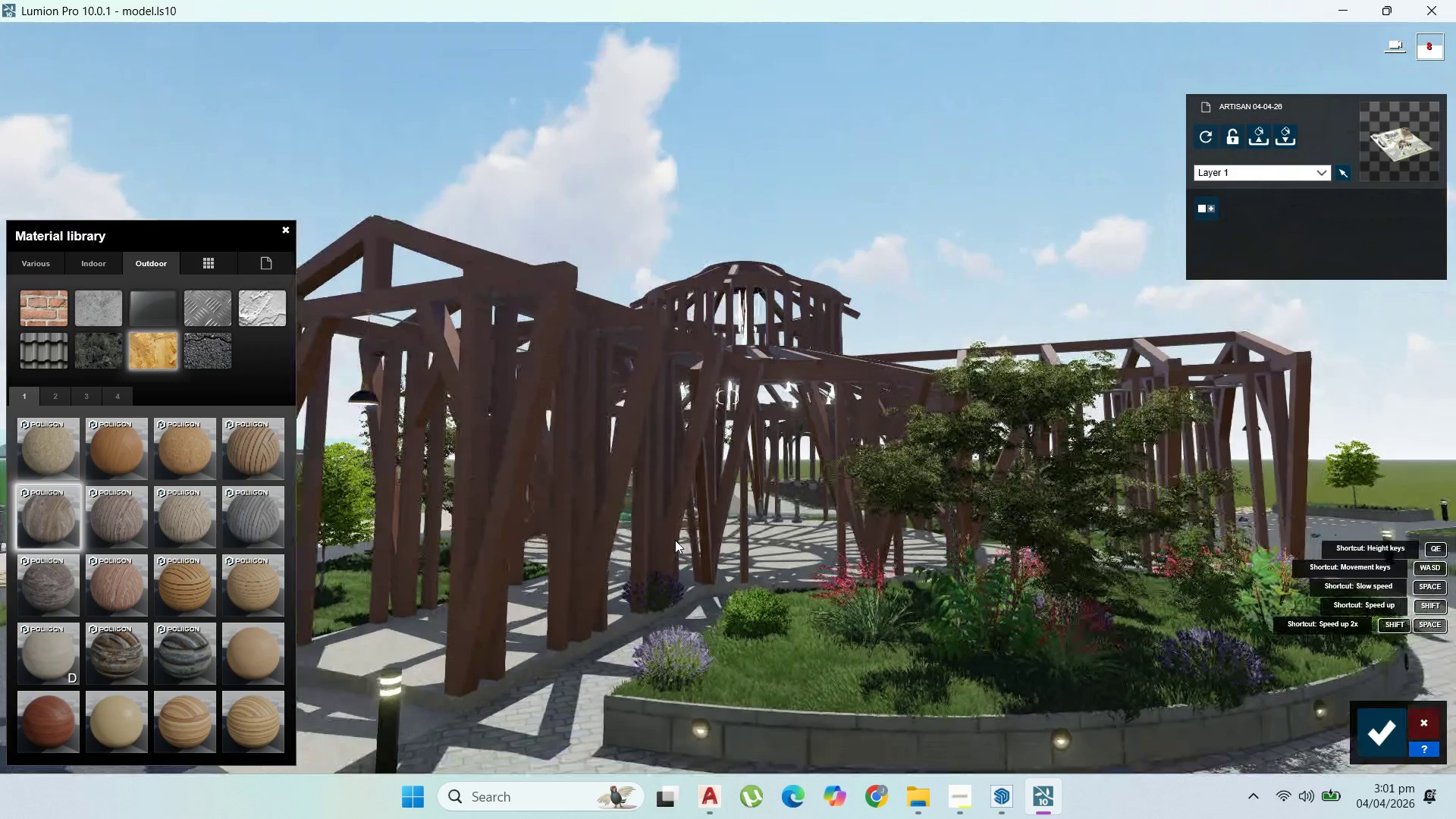 
hold_key(key=S, duration=0.83)
 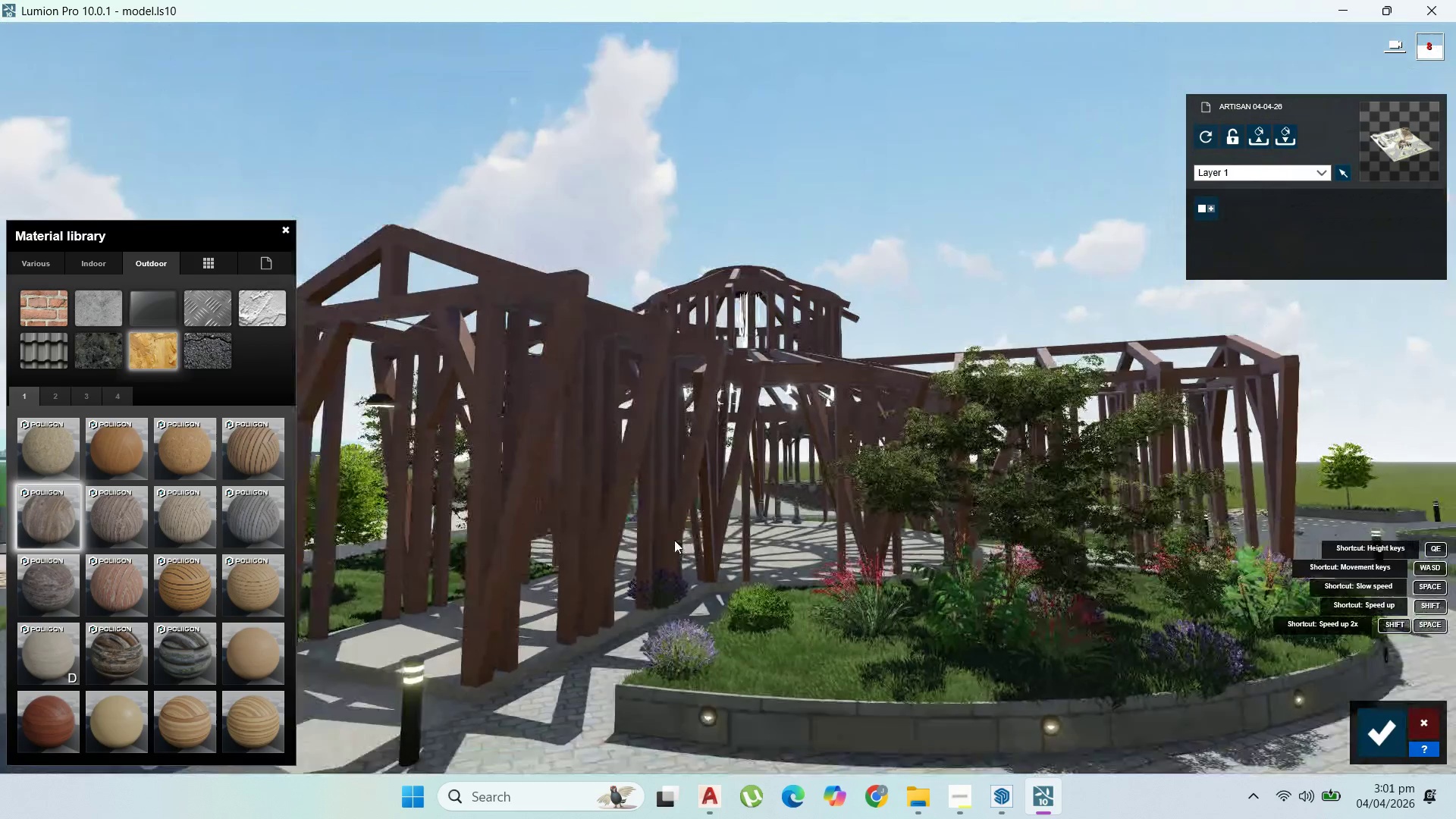 
hold_key(key=D, duration=1.52)
 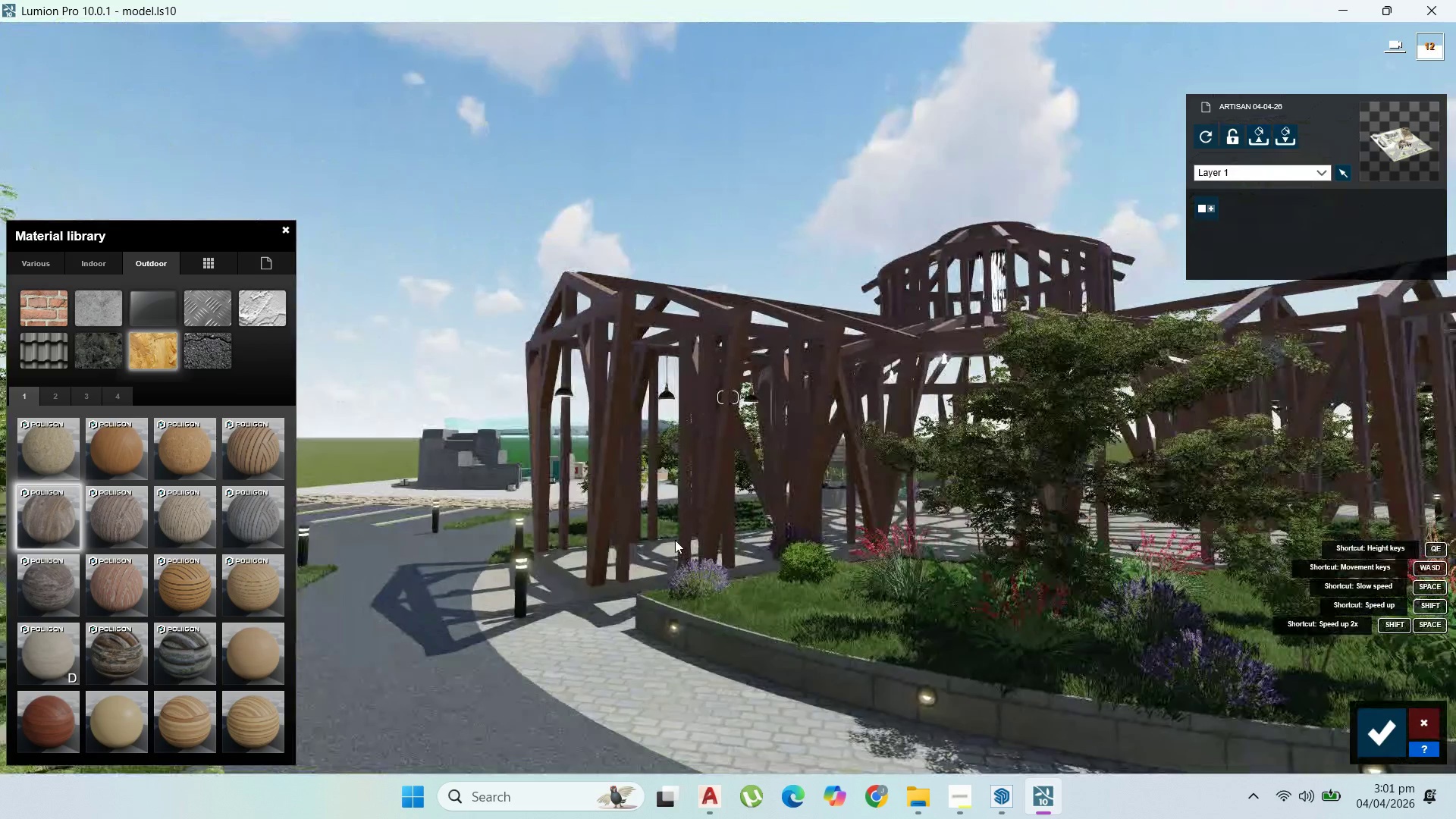 
hold_key(key=D, duration=0.89)
 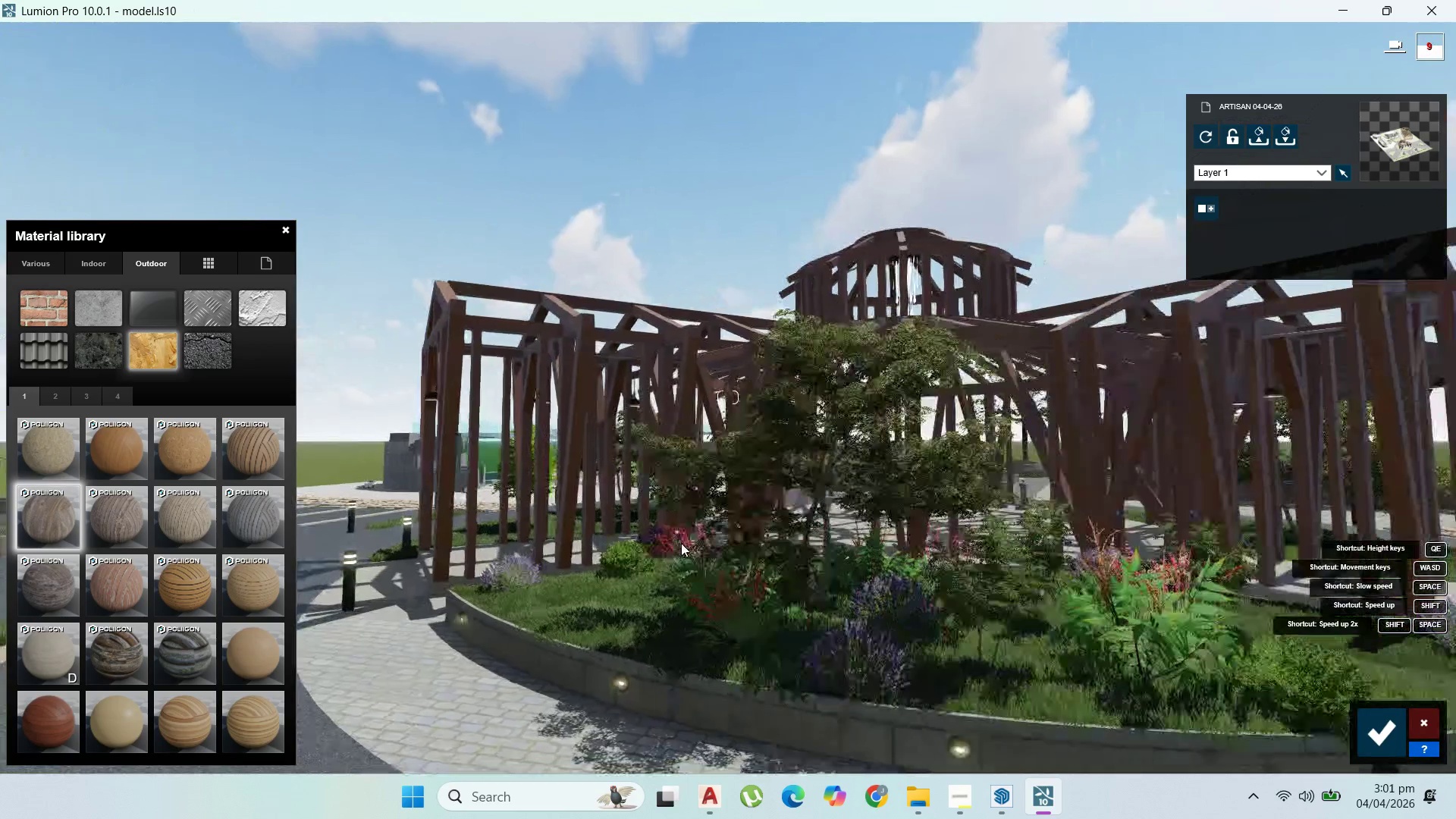 
hold_key(key=S, duration=1.41)
 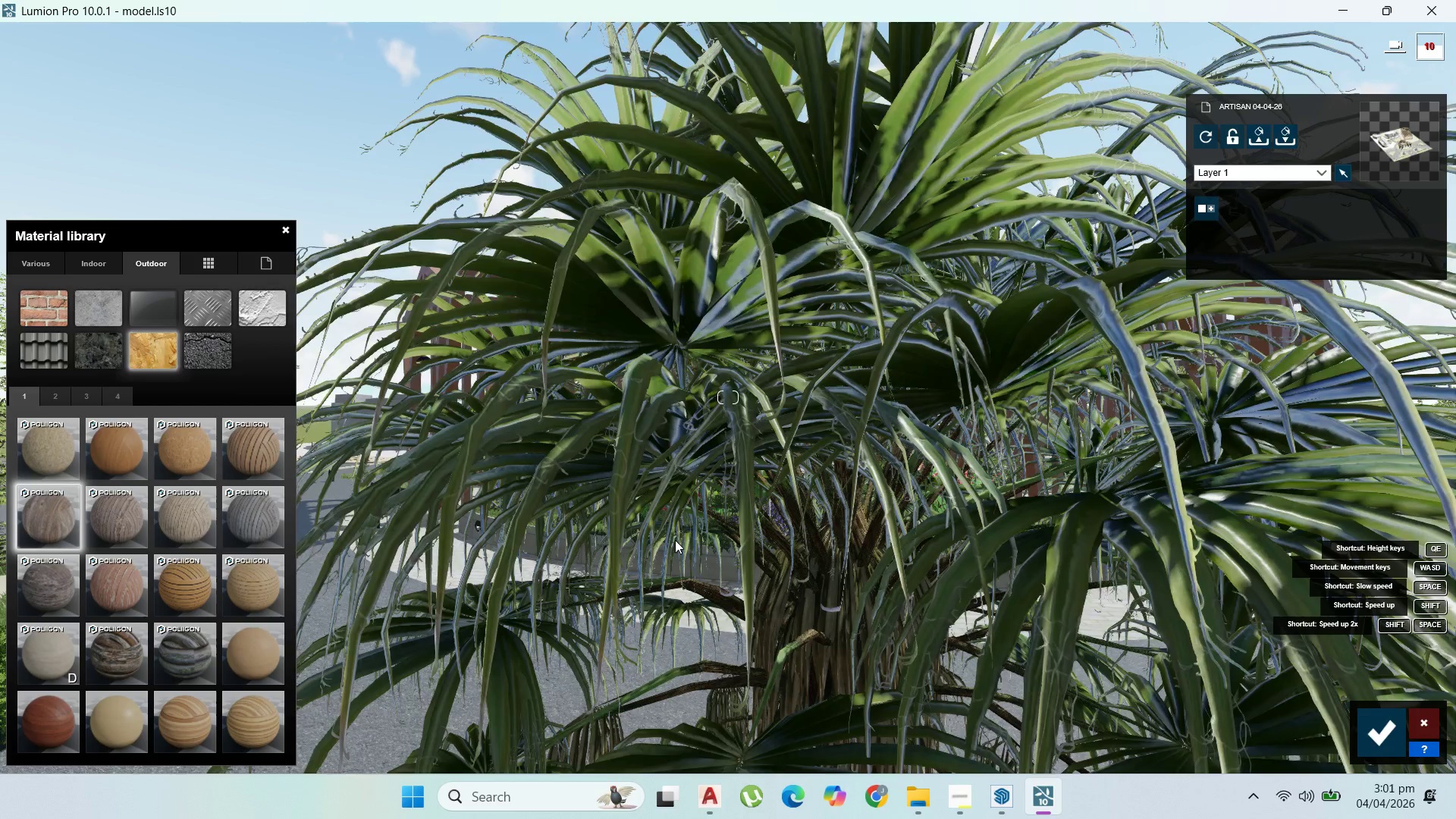 
key(A)
 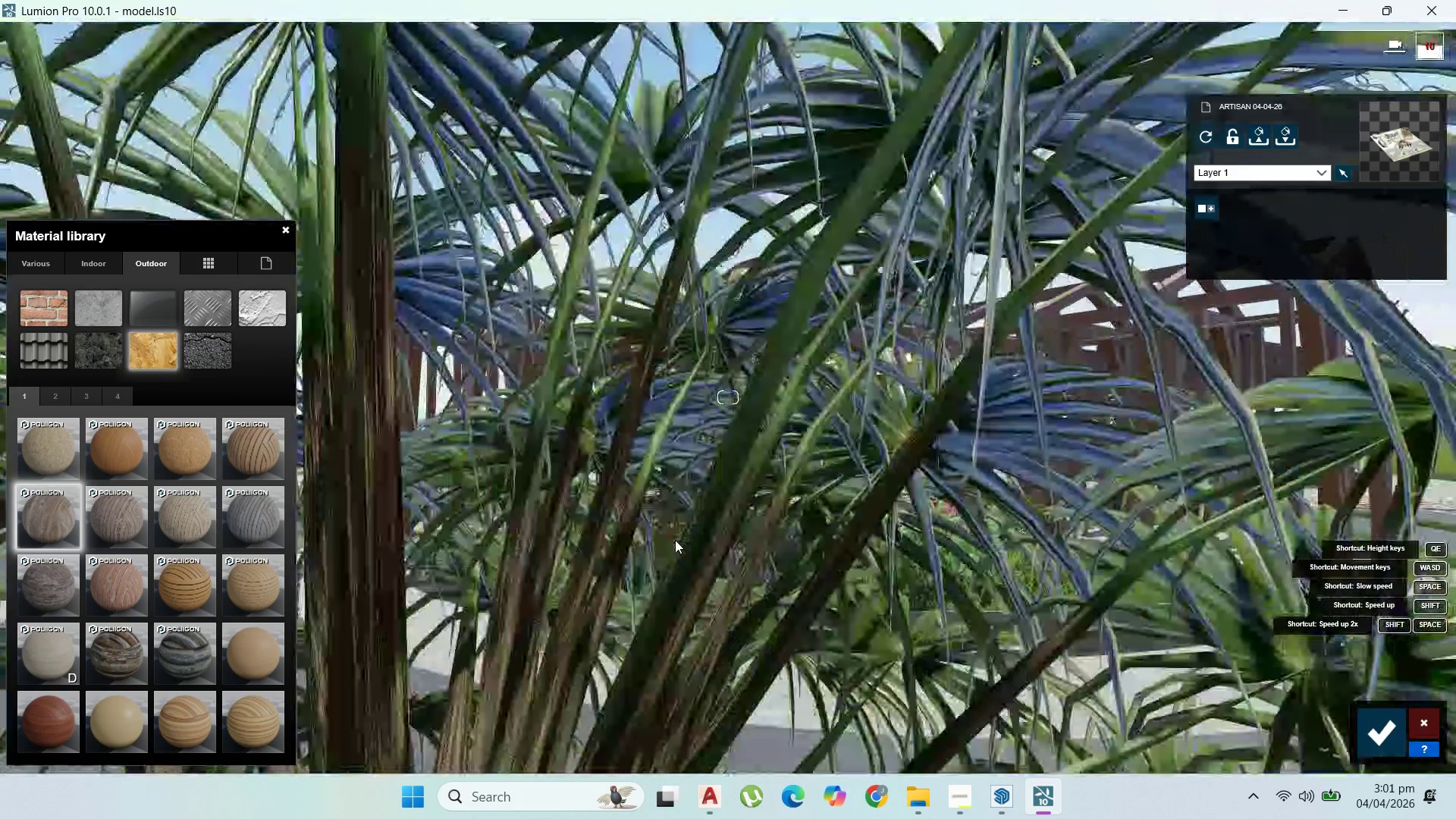 
hold_key(key=A, duration=0.31)
 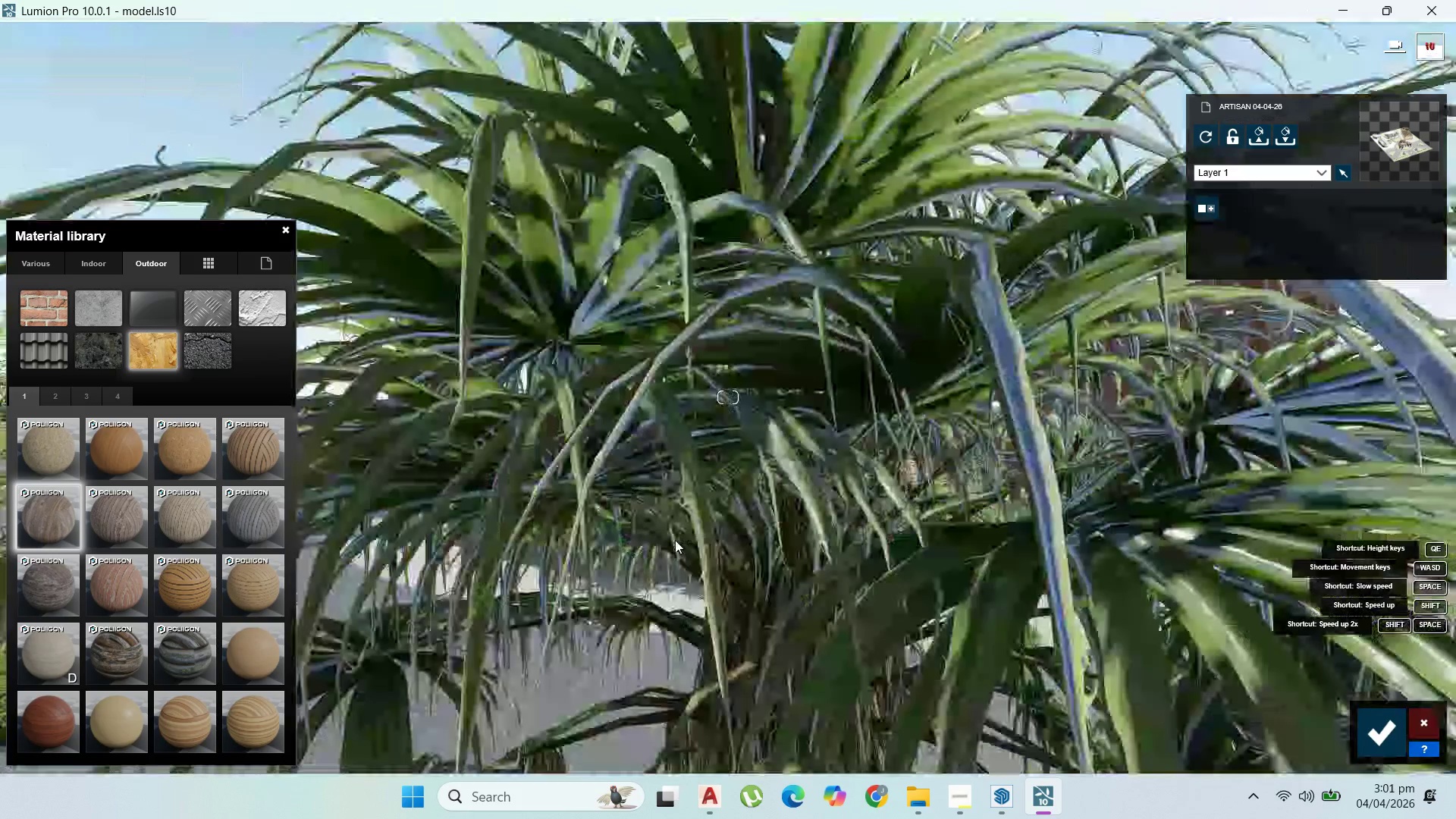 
hold_key(key=A, duration=0.52)
 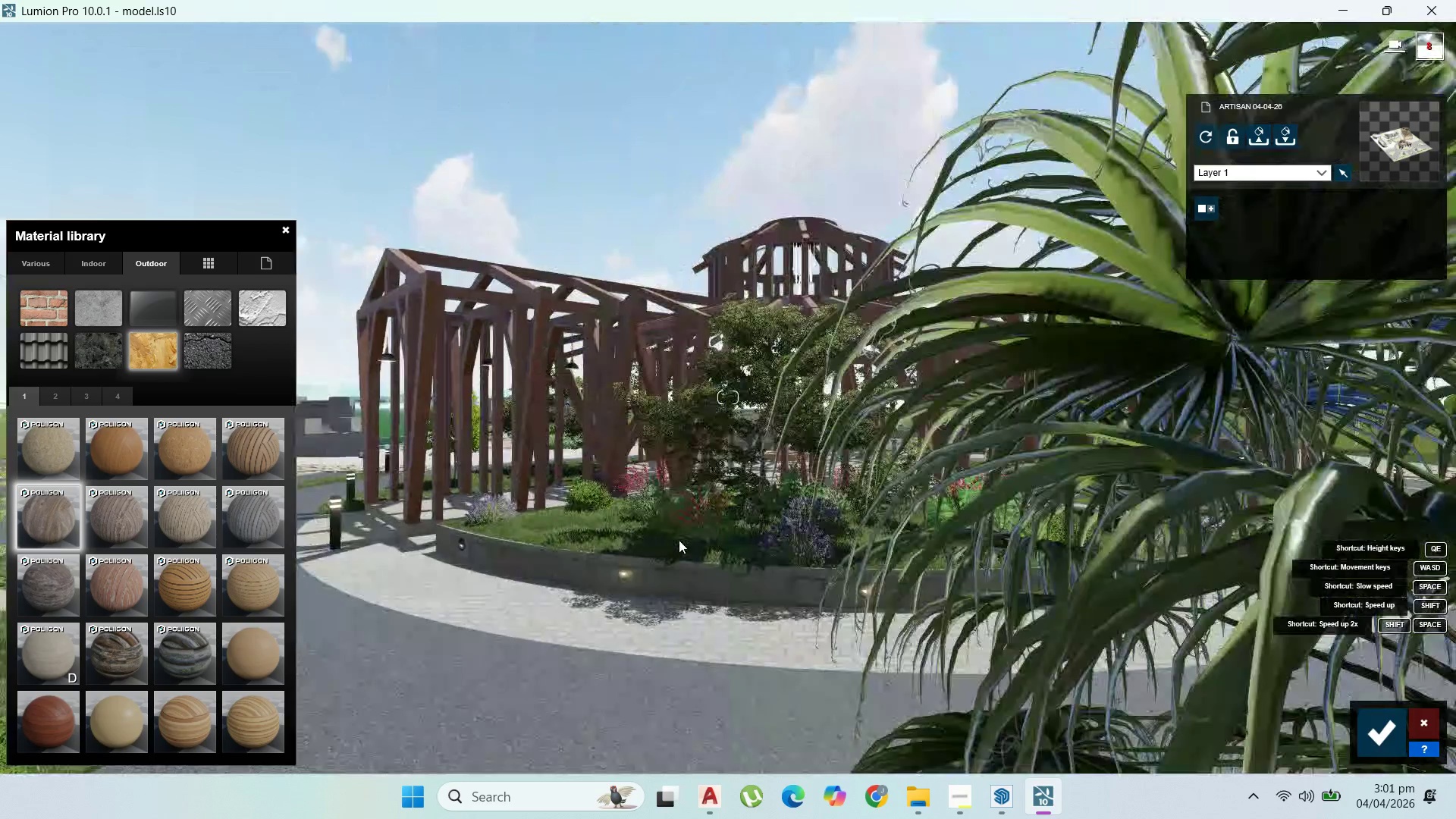 
hold_key(key=W, duration=0.81)
 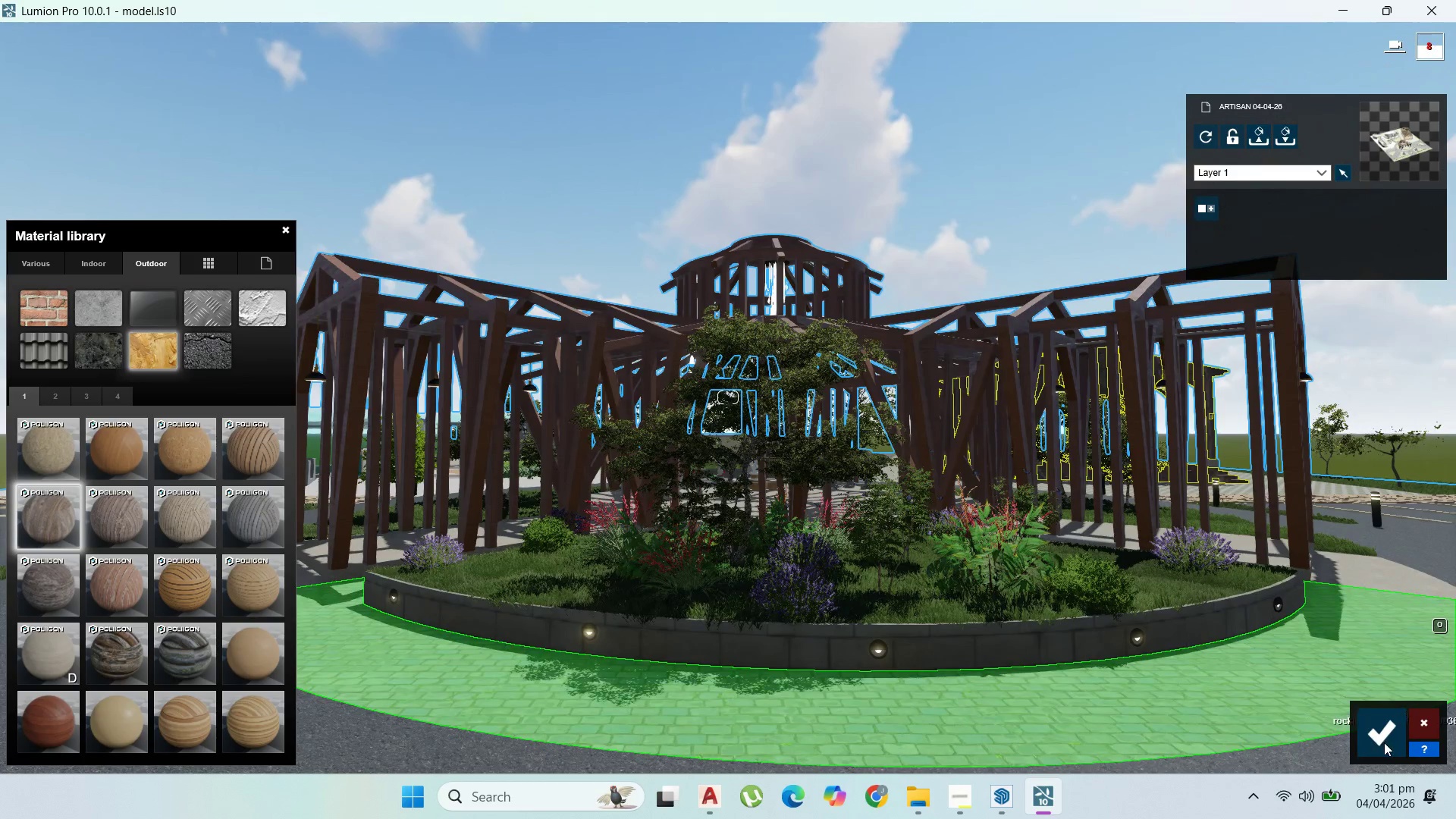 
wait(8.84)
 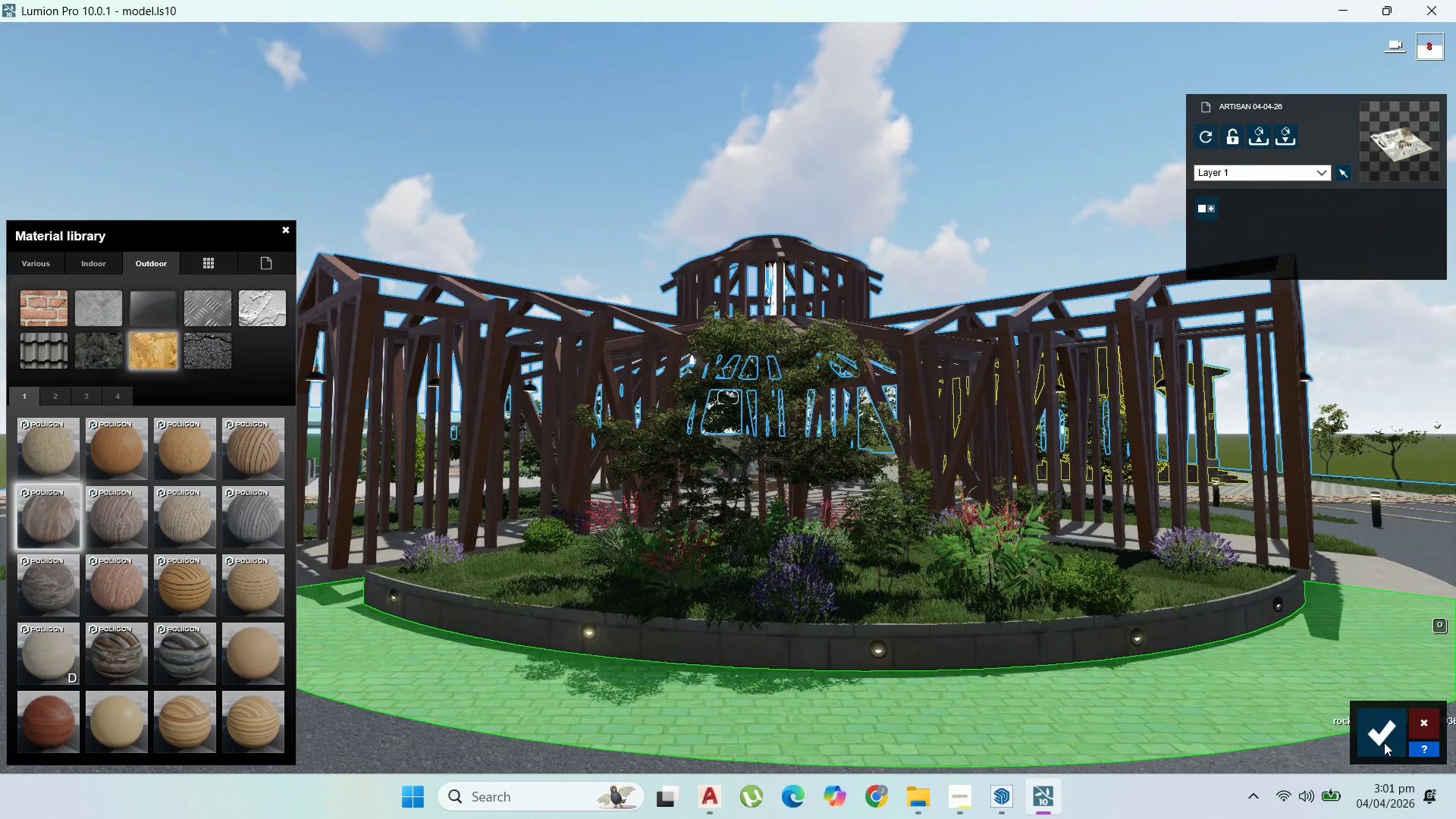 
left_click([1430, 662])
 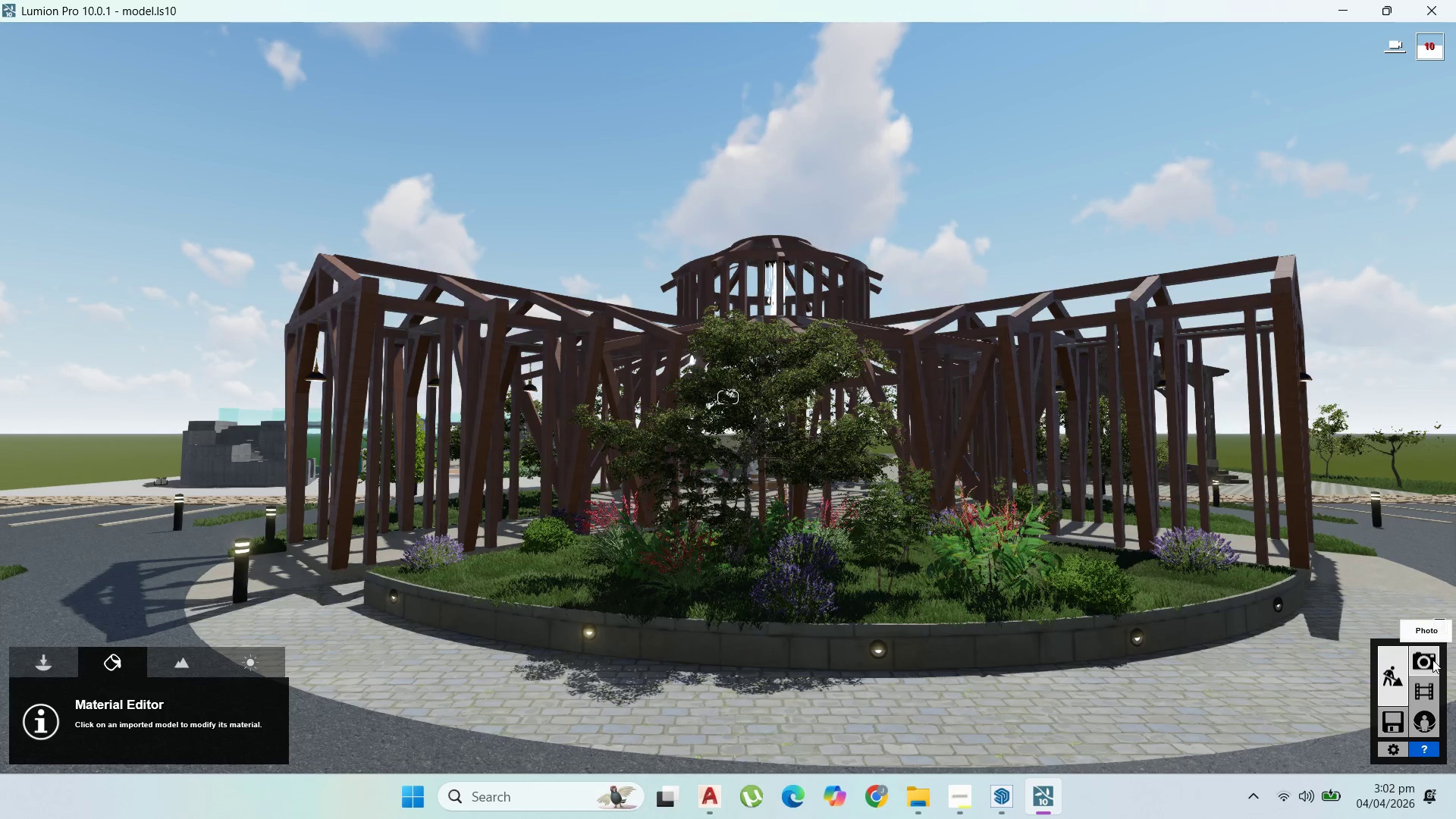 
mouse_move([1400, 654])
 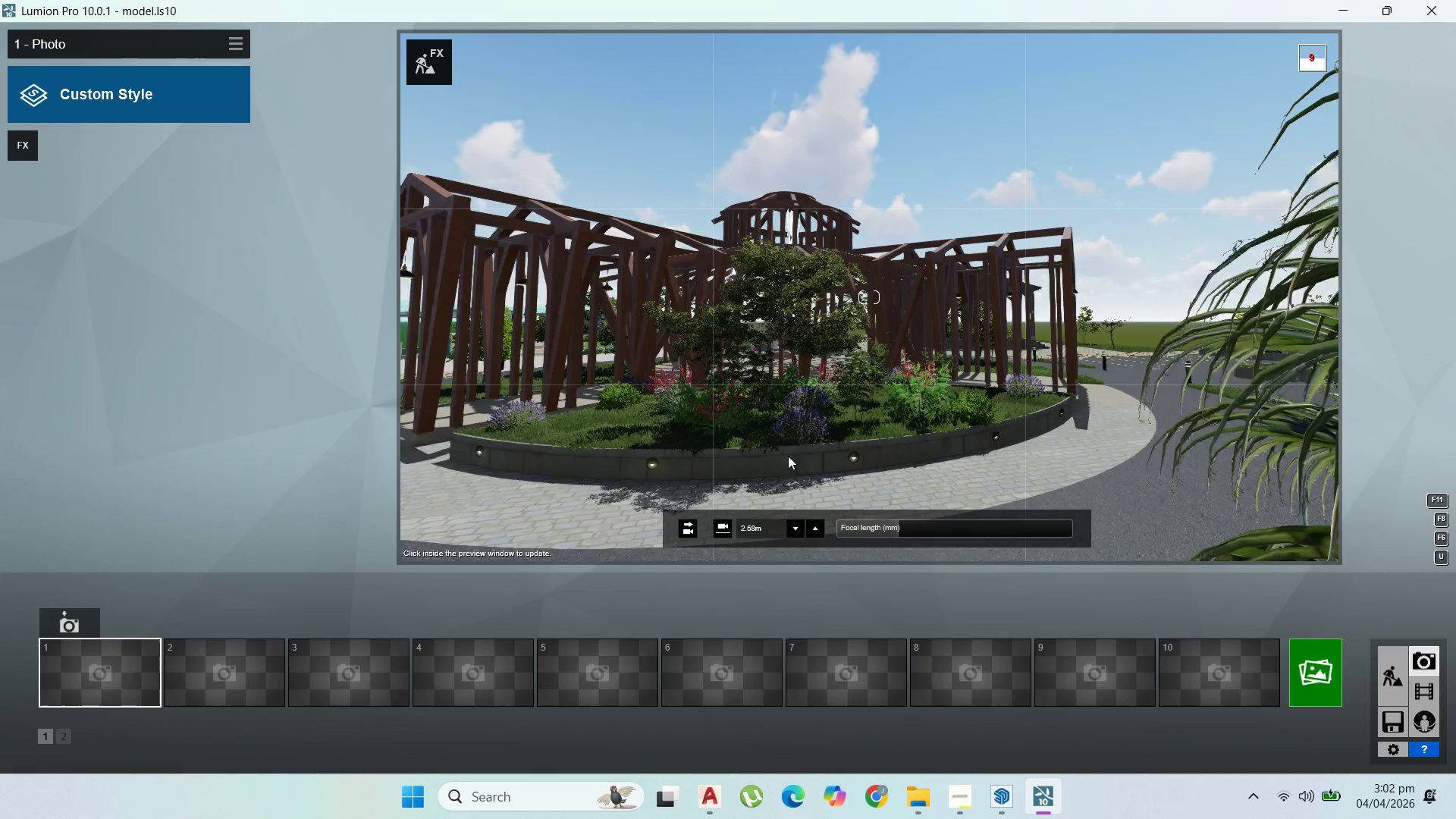 
hold_key(key=A, duration=0.61)
 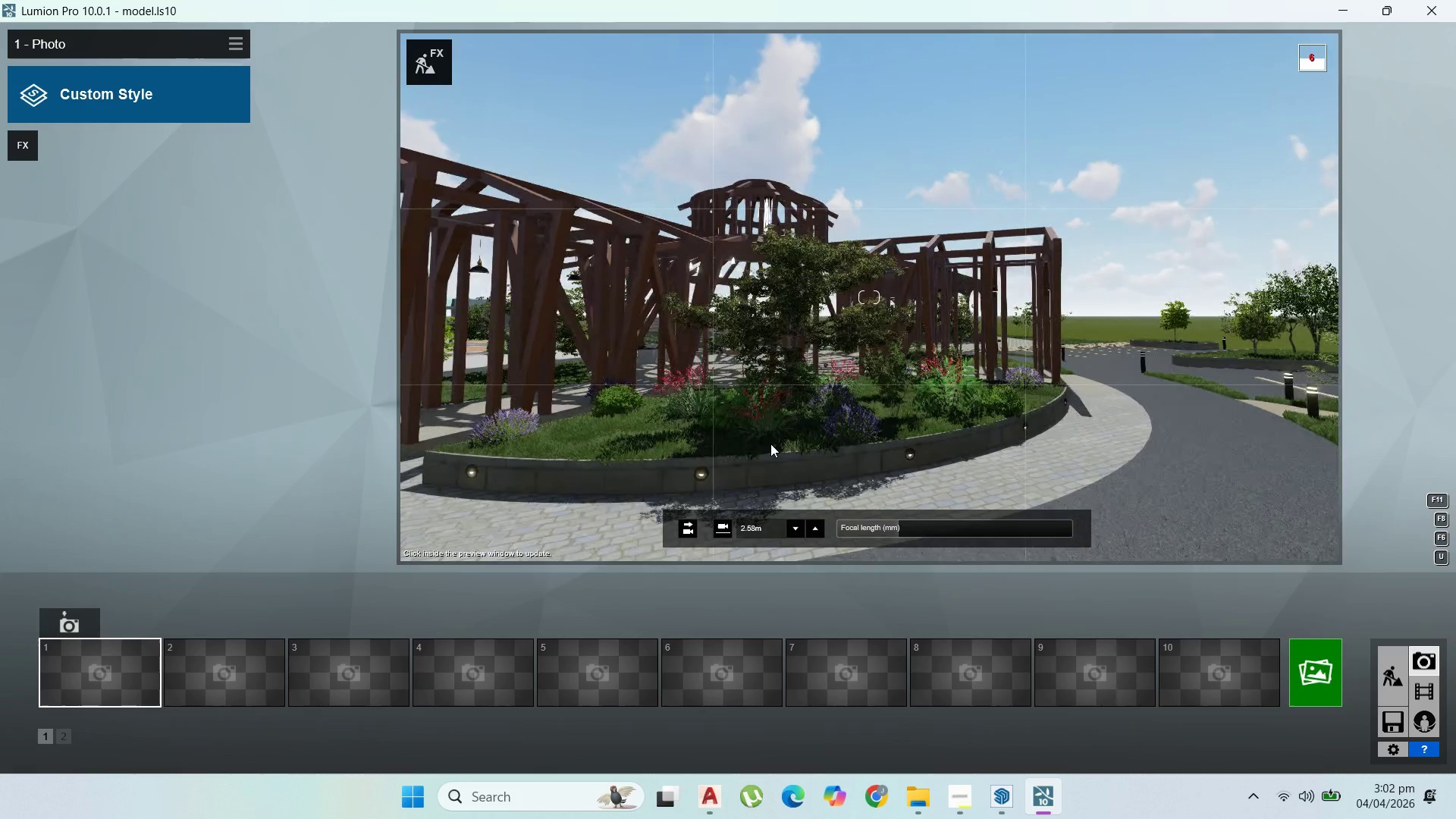 
type(assdd)
 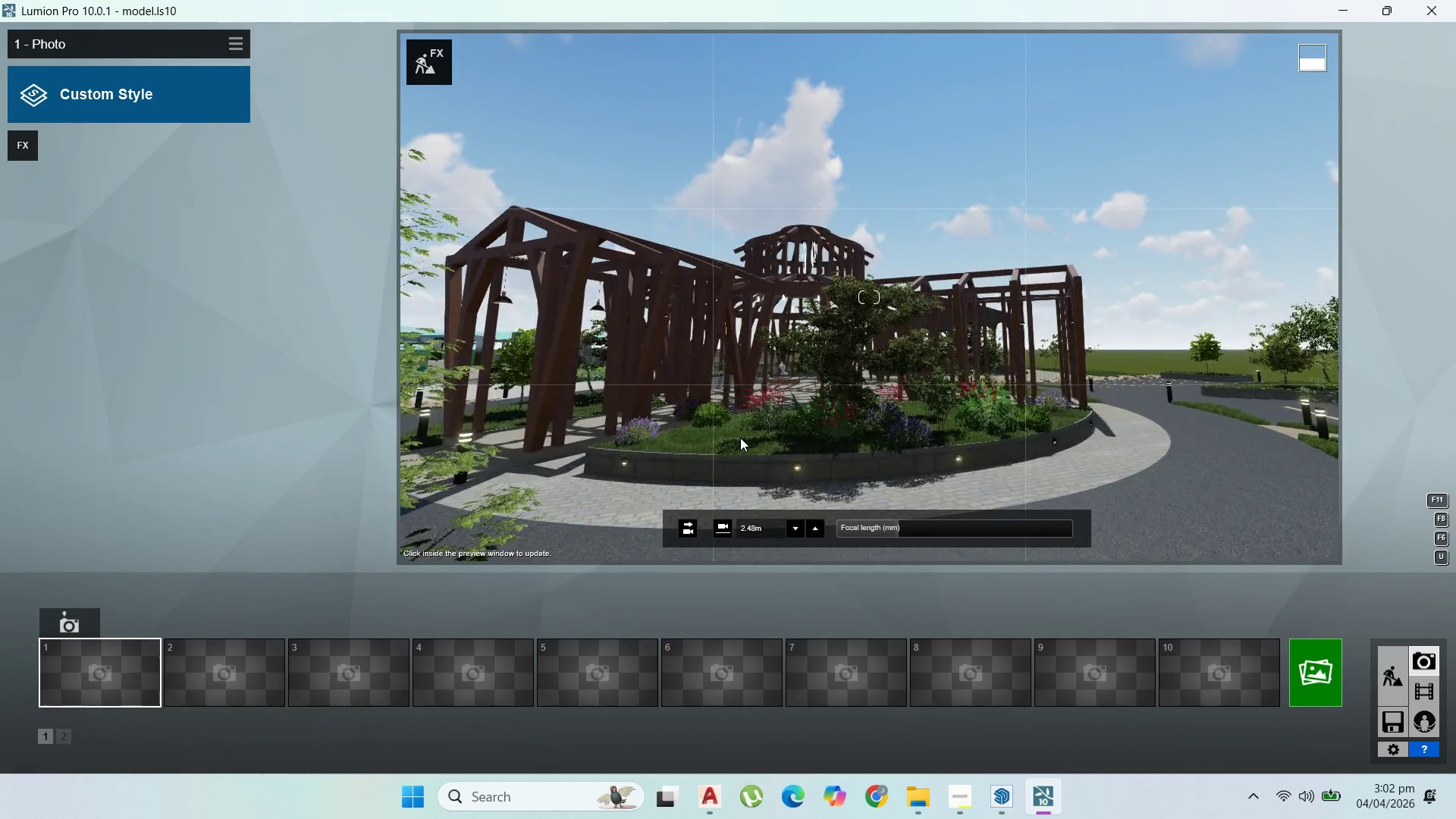 
wait(6.41)
 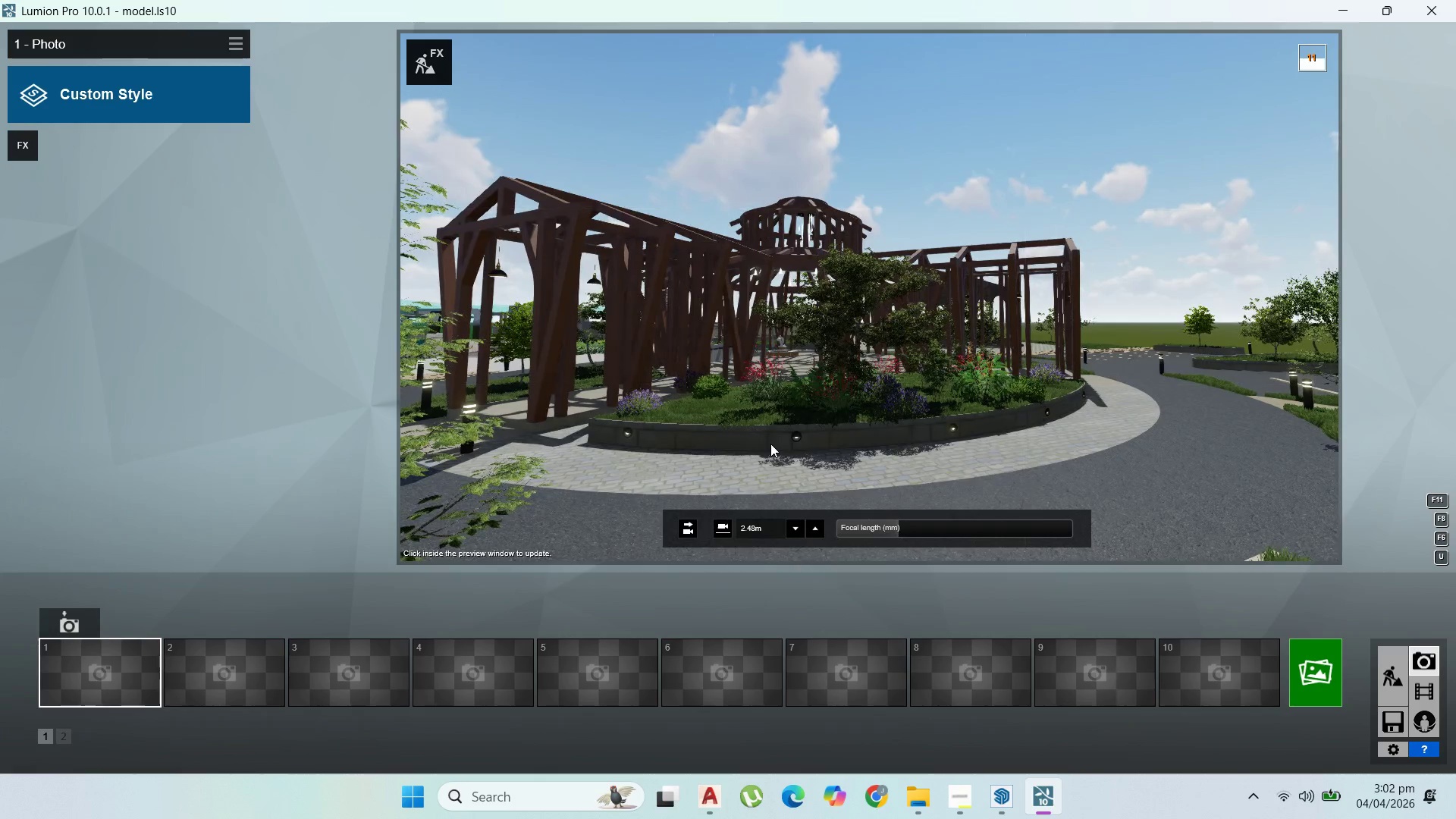 
left_click_drag(start_coordinate=[83, 615], to_coordinate=[77, 615])
 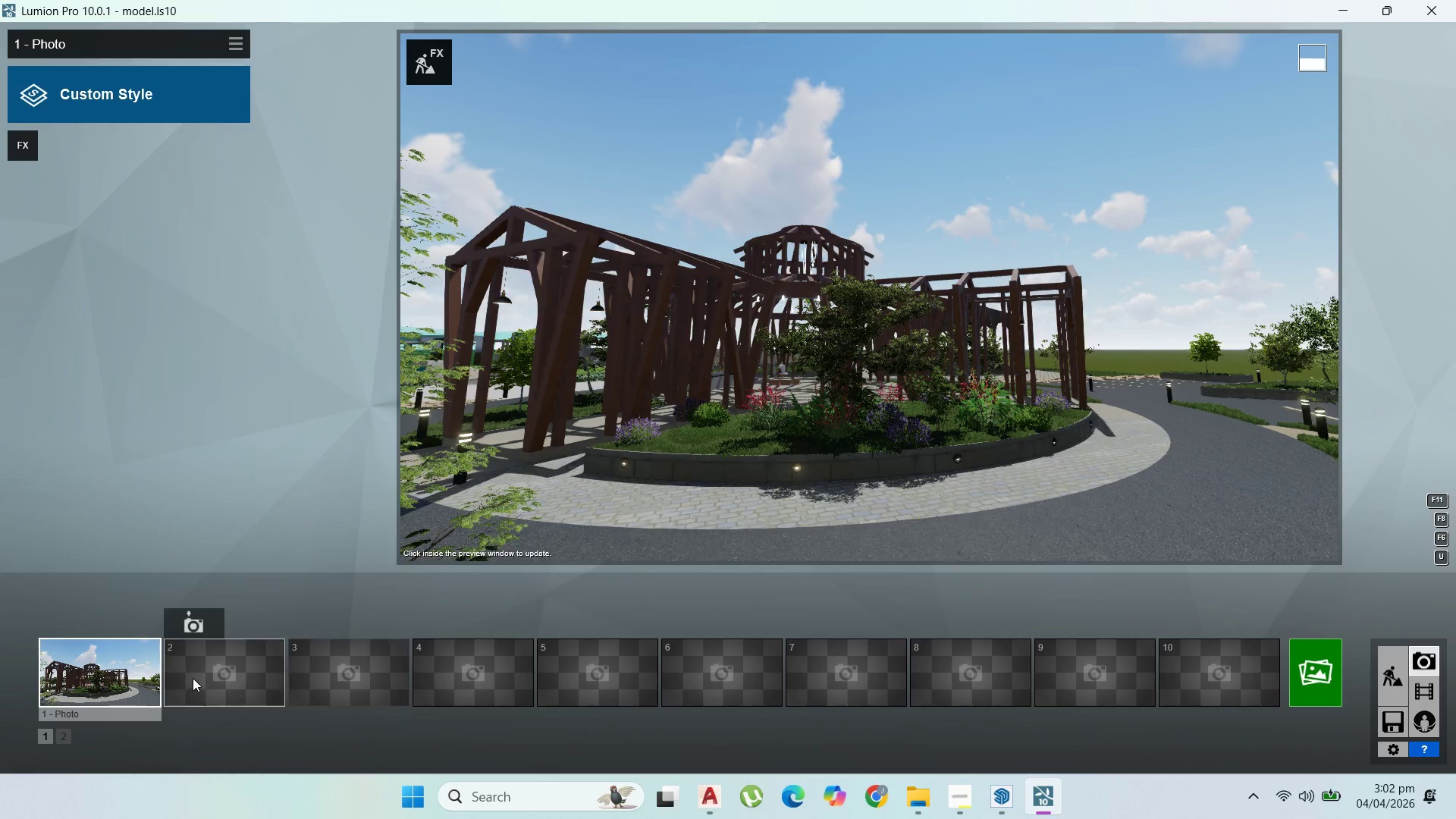 
left_click([957, 791])